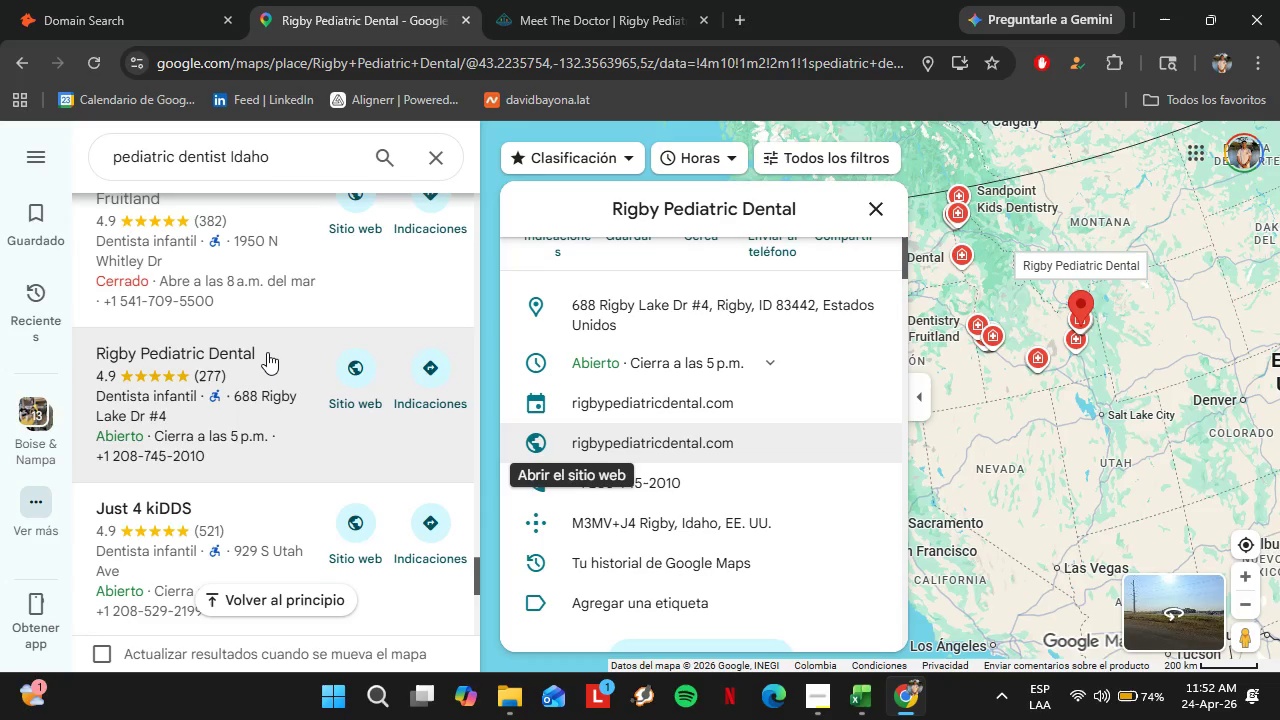 
scroll: coordinate [267, 345], scroll_direction: down, amount: 2.0
 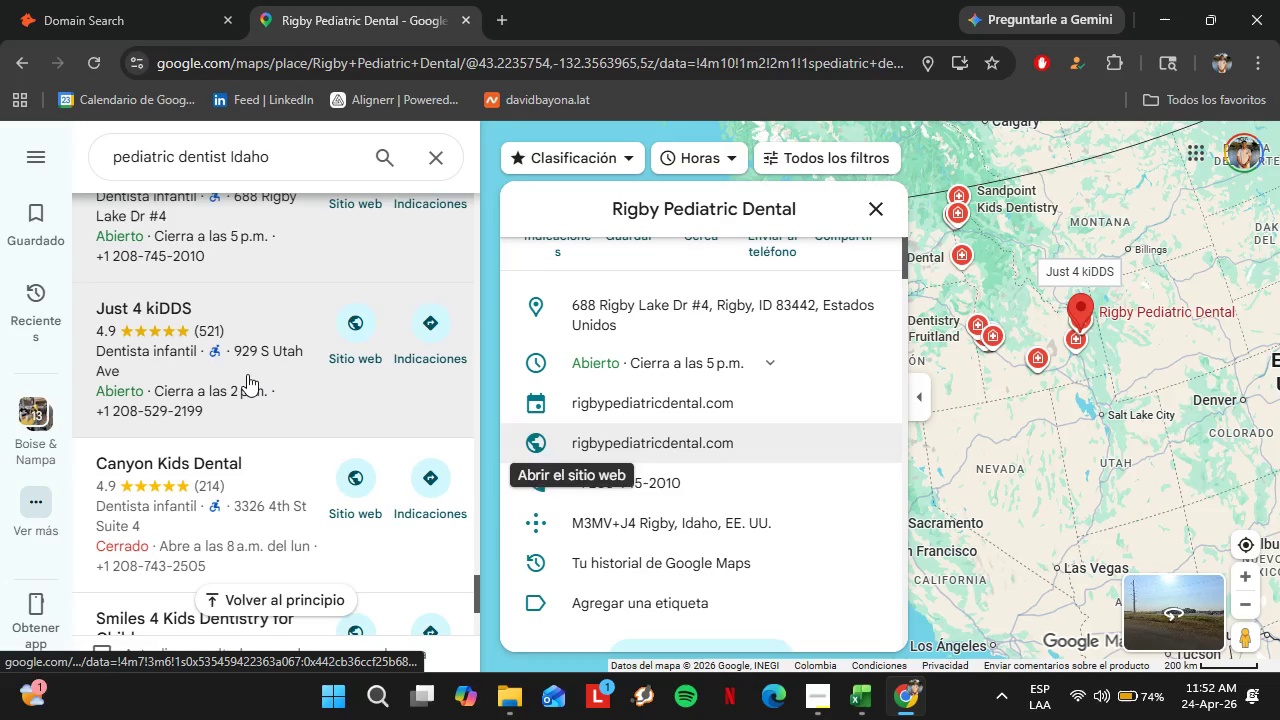 
left_click([247, 374])
 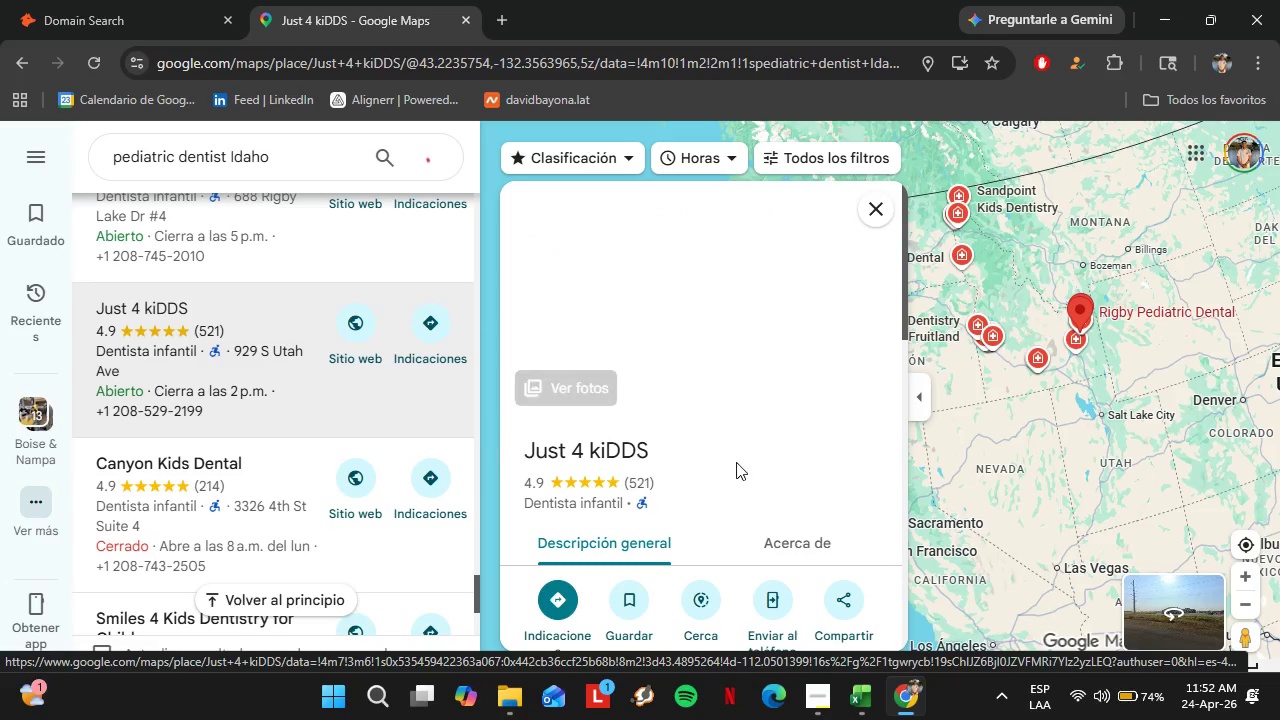 
scroll: coordinate [757, 449], scroll_direction: down, amount: 4.0
 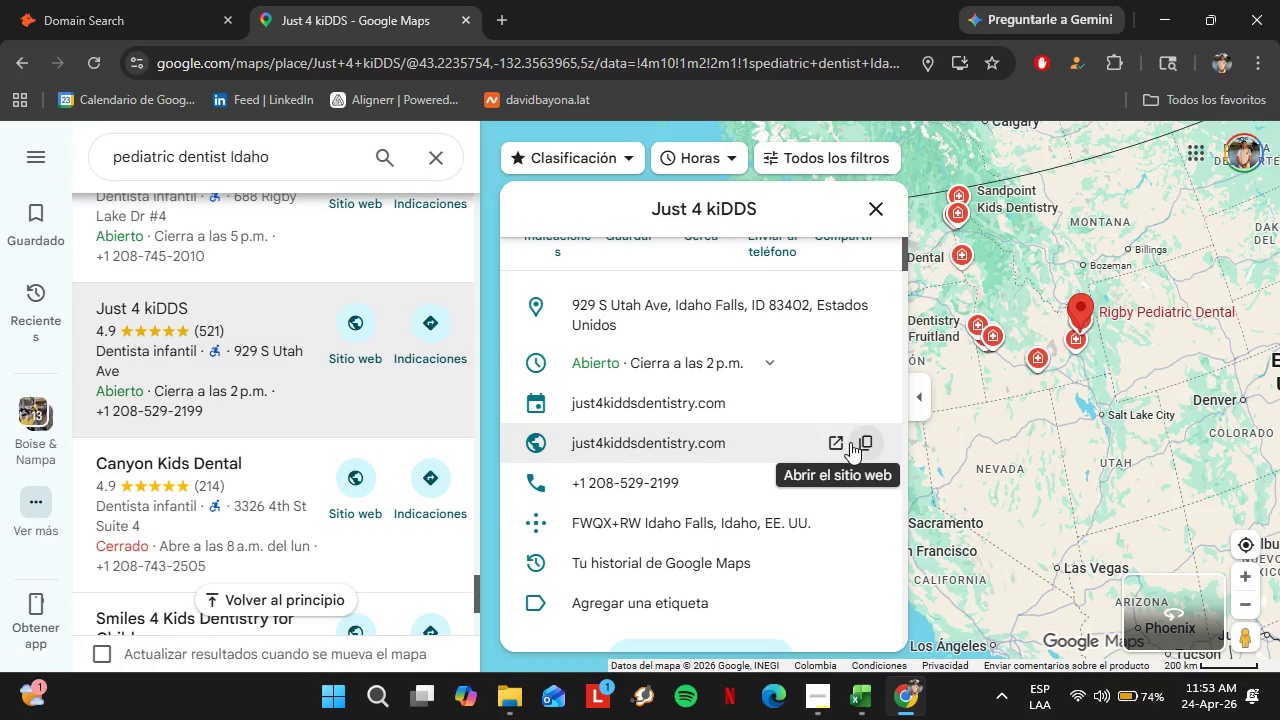 
left_click([863, 442])
 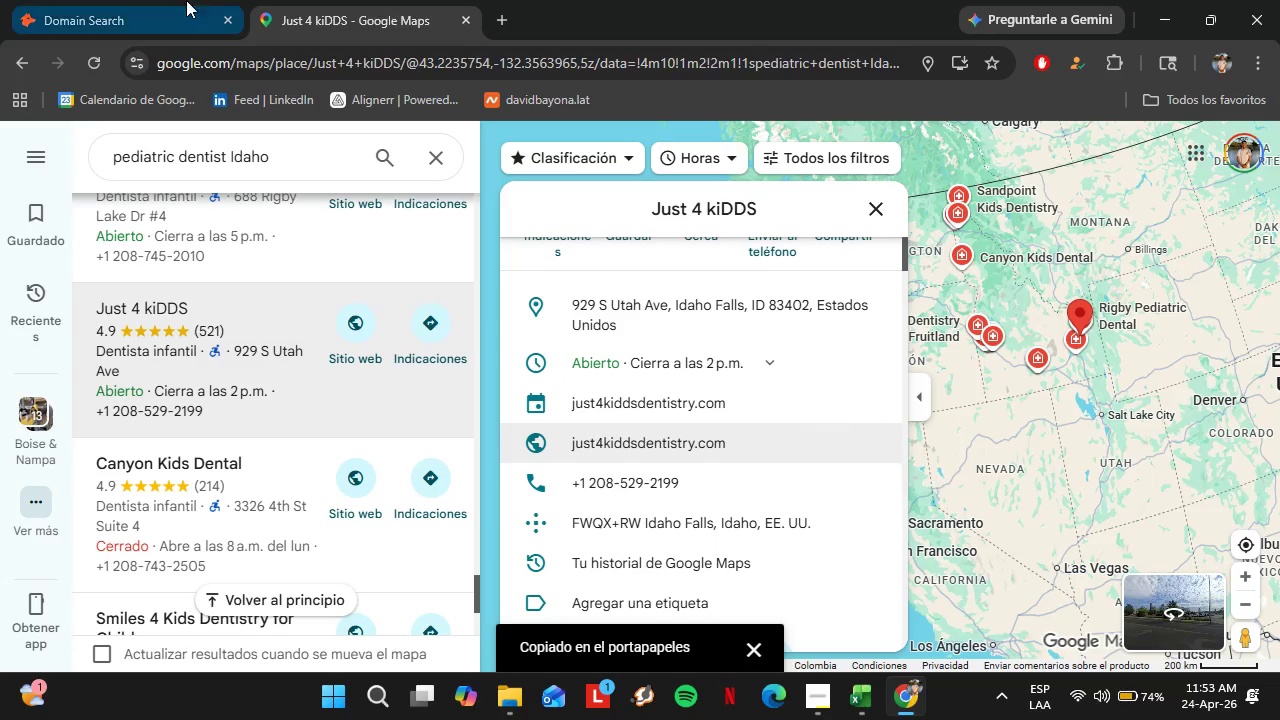 
left_click([186, 0])
 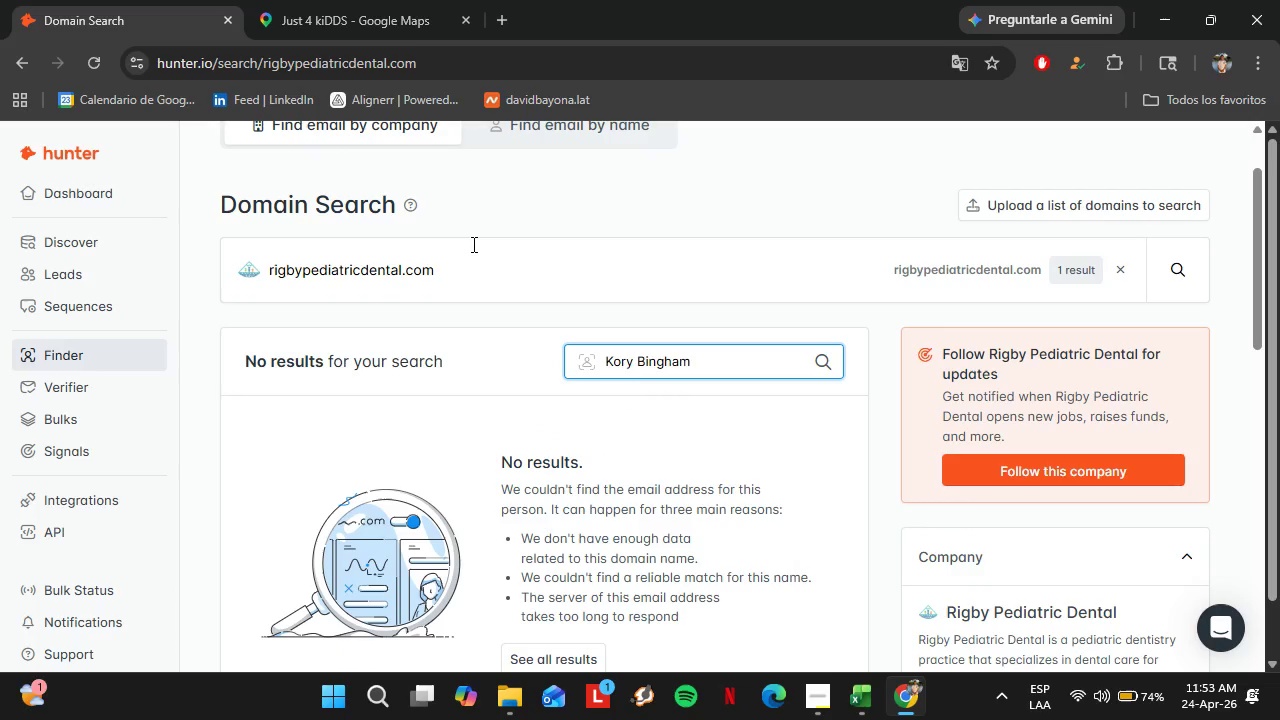 
left_click_drag(start_coordinate=[473, 245], to_coordinate=[210, 250])
 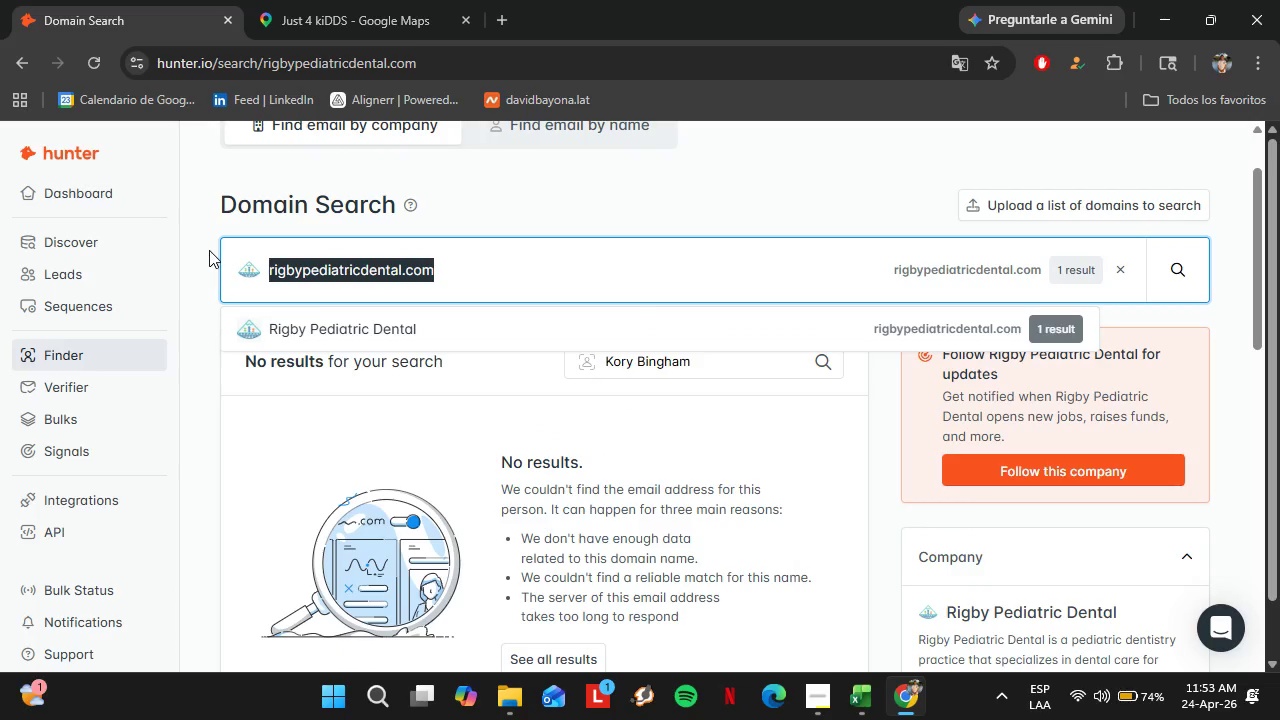 
key(Control+V)
 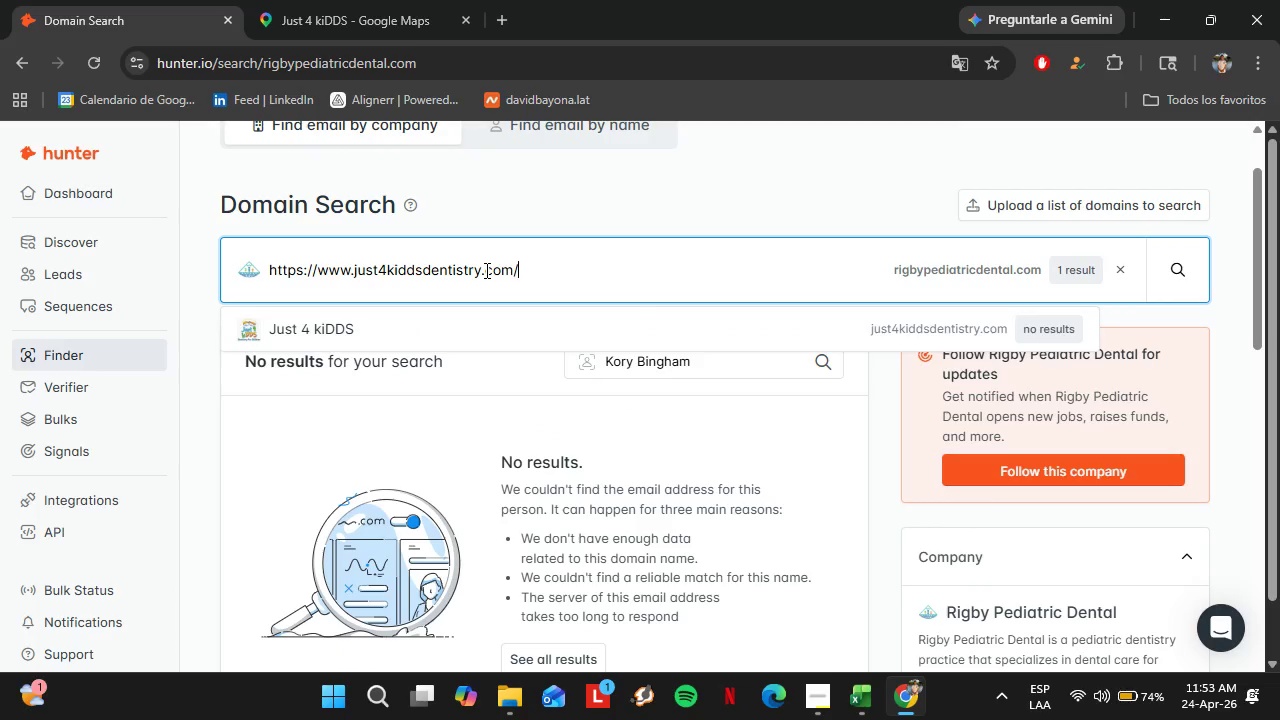 
key(Enter)
 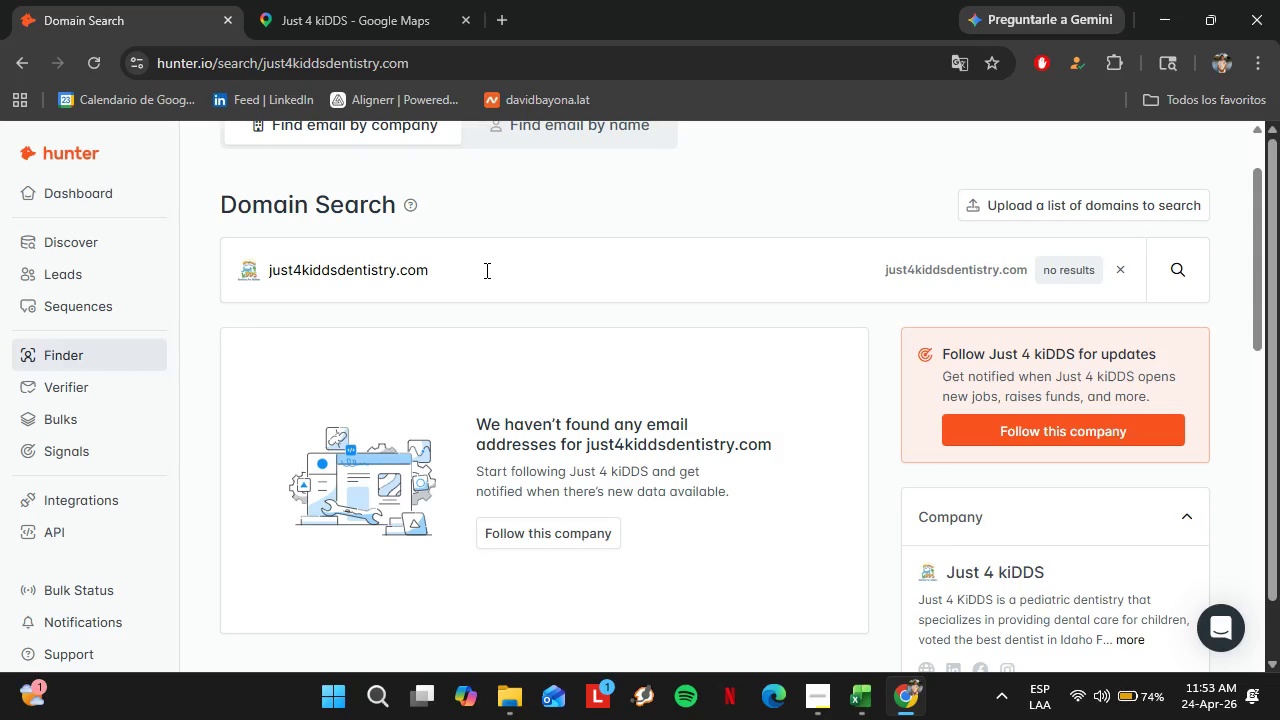 
wait(6.05)
 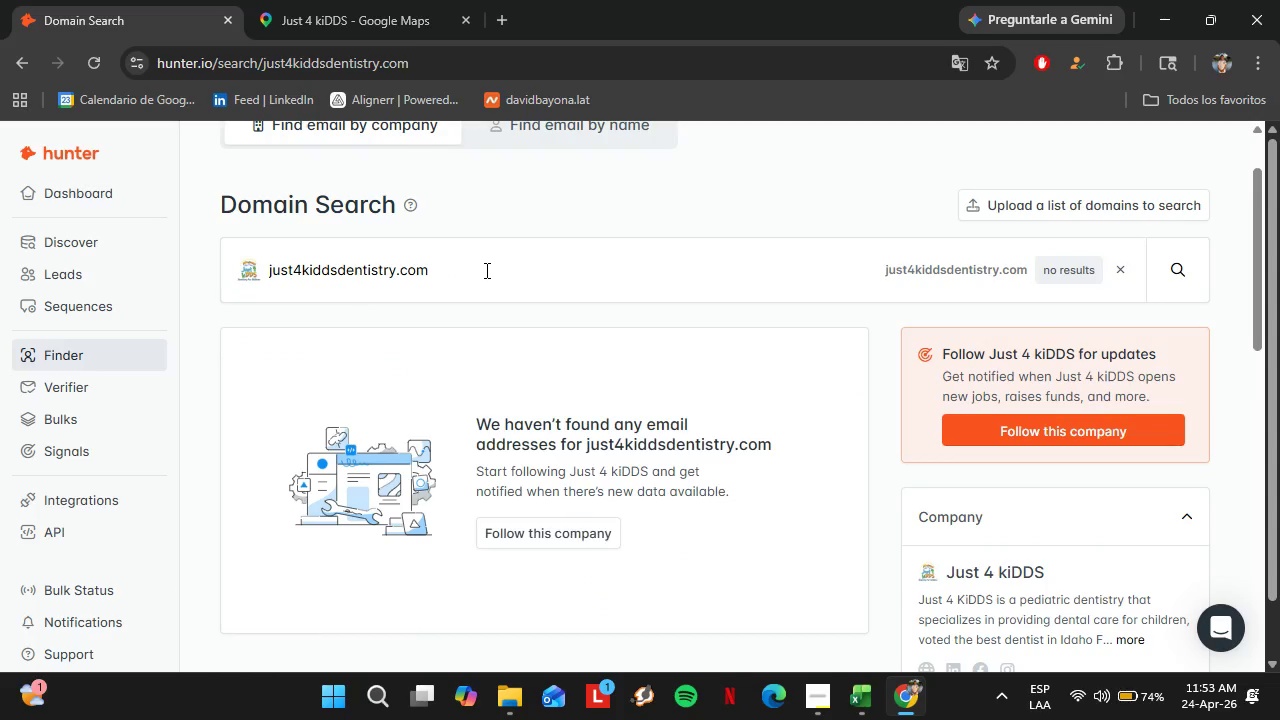 
left_click([297, 0])
 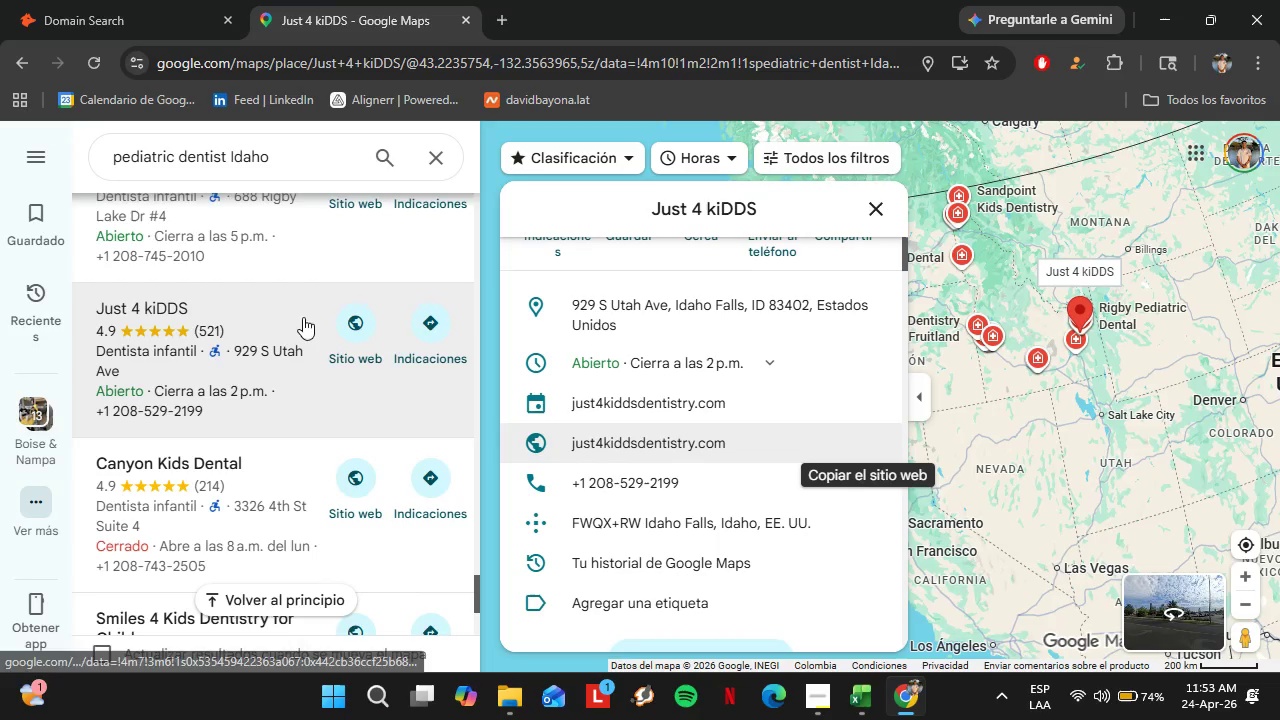 
scroll: coordinate [285, 299], scroll_direction: down, amount: 1.0
 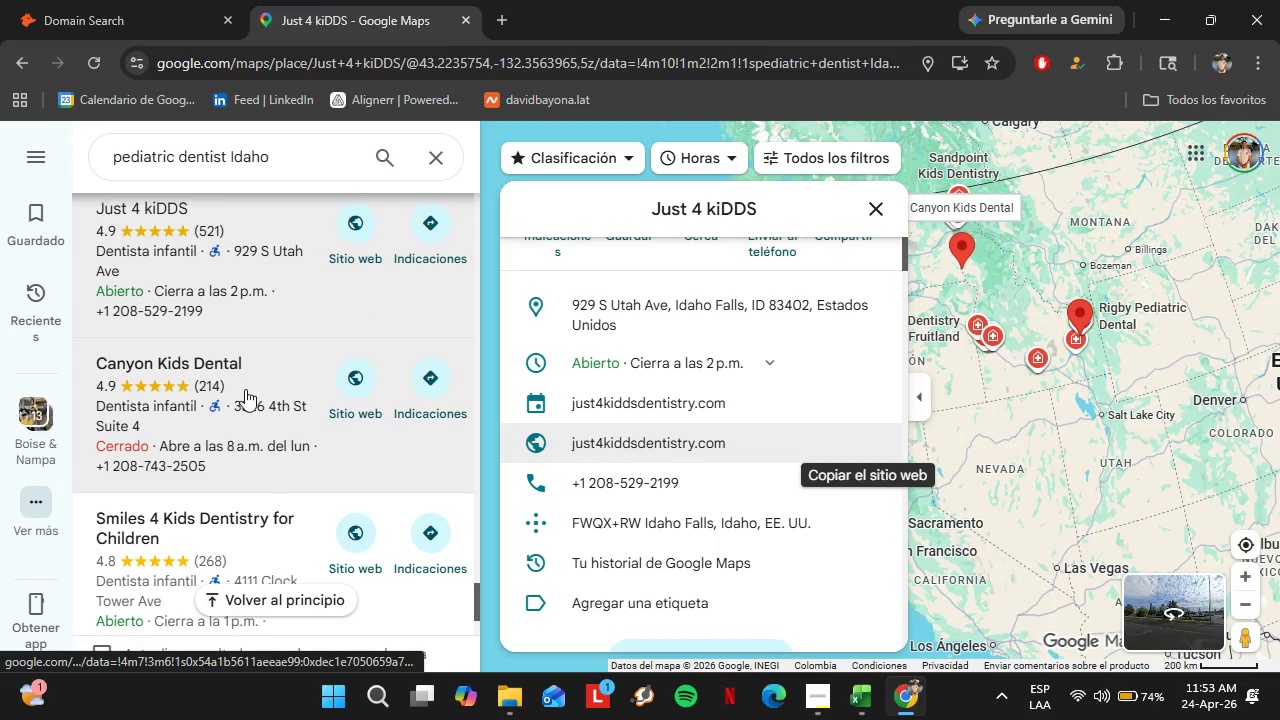 
left_click([245, 389])
 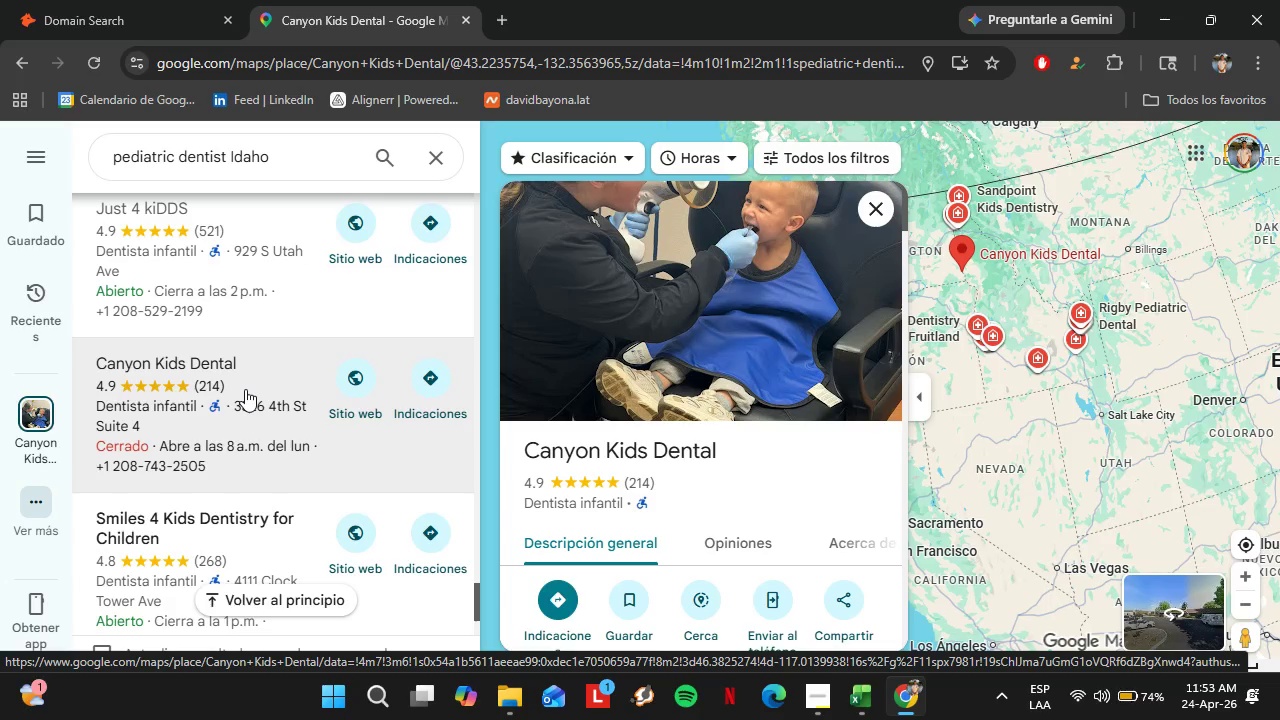 
wait(7.94)
 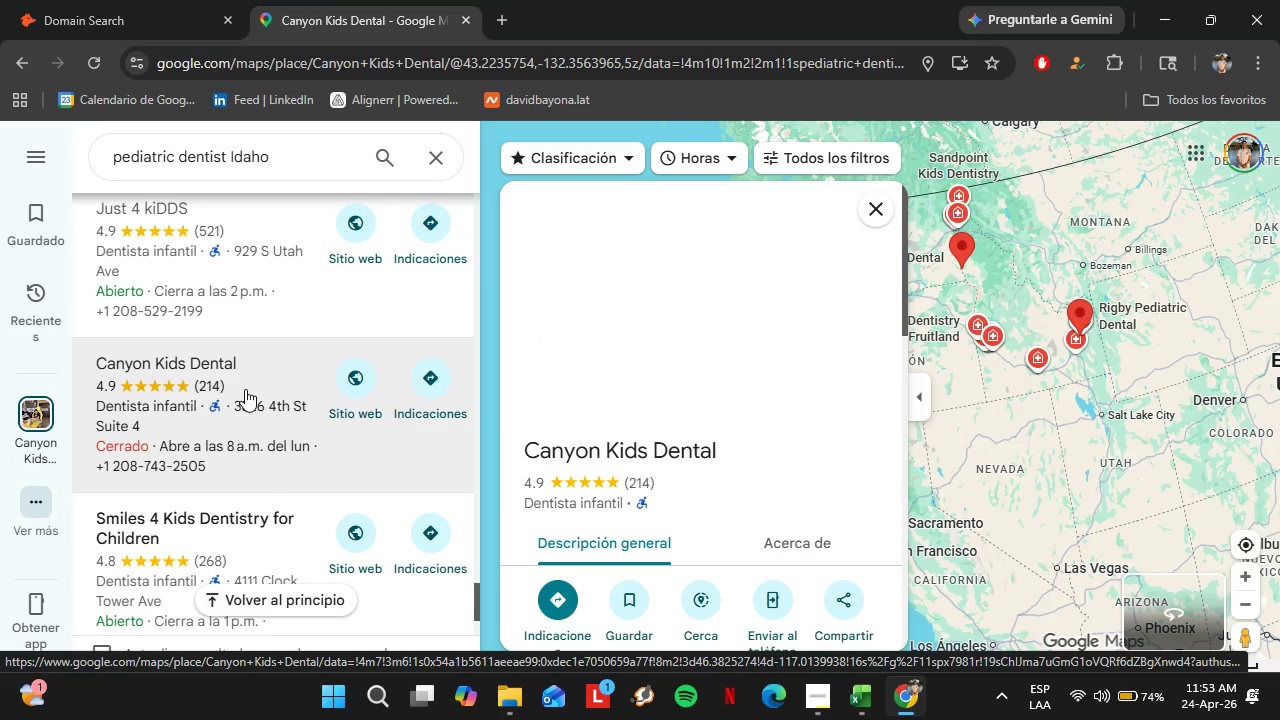 
scroll: coordinate [730, 340], scroll_direction: down, amount: 4.0
 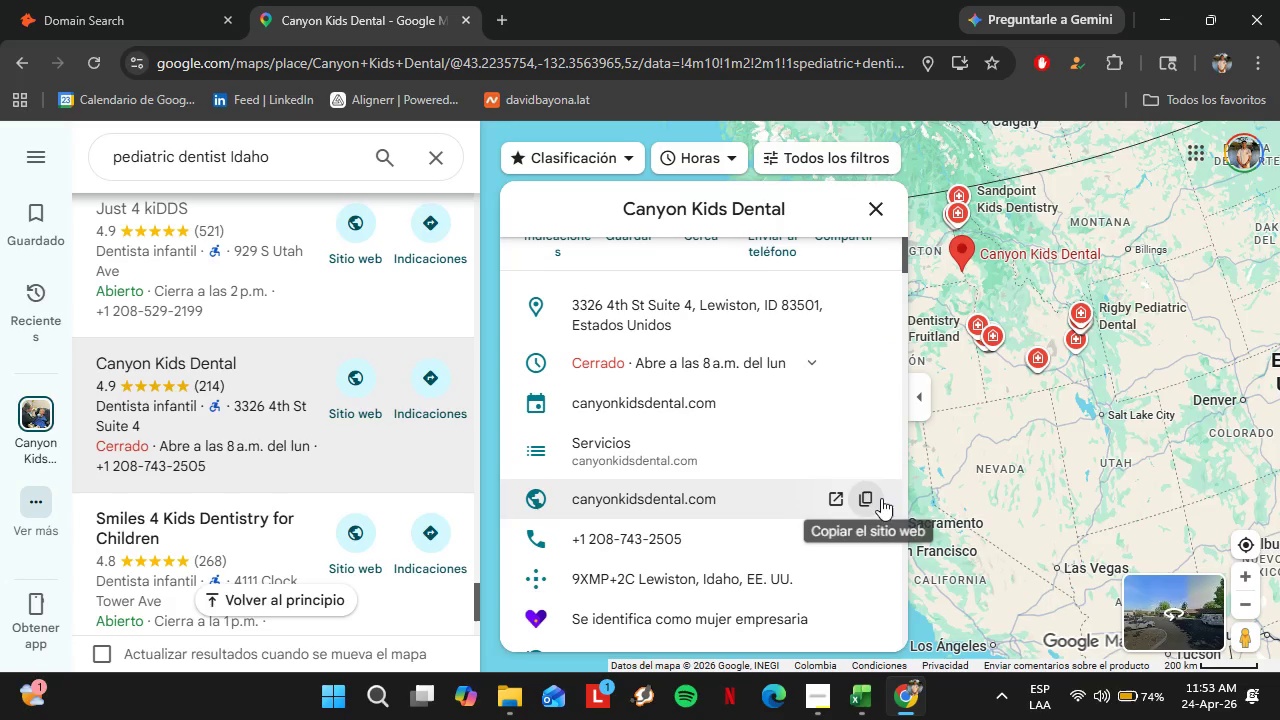 
left_click([870, 499])
 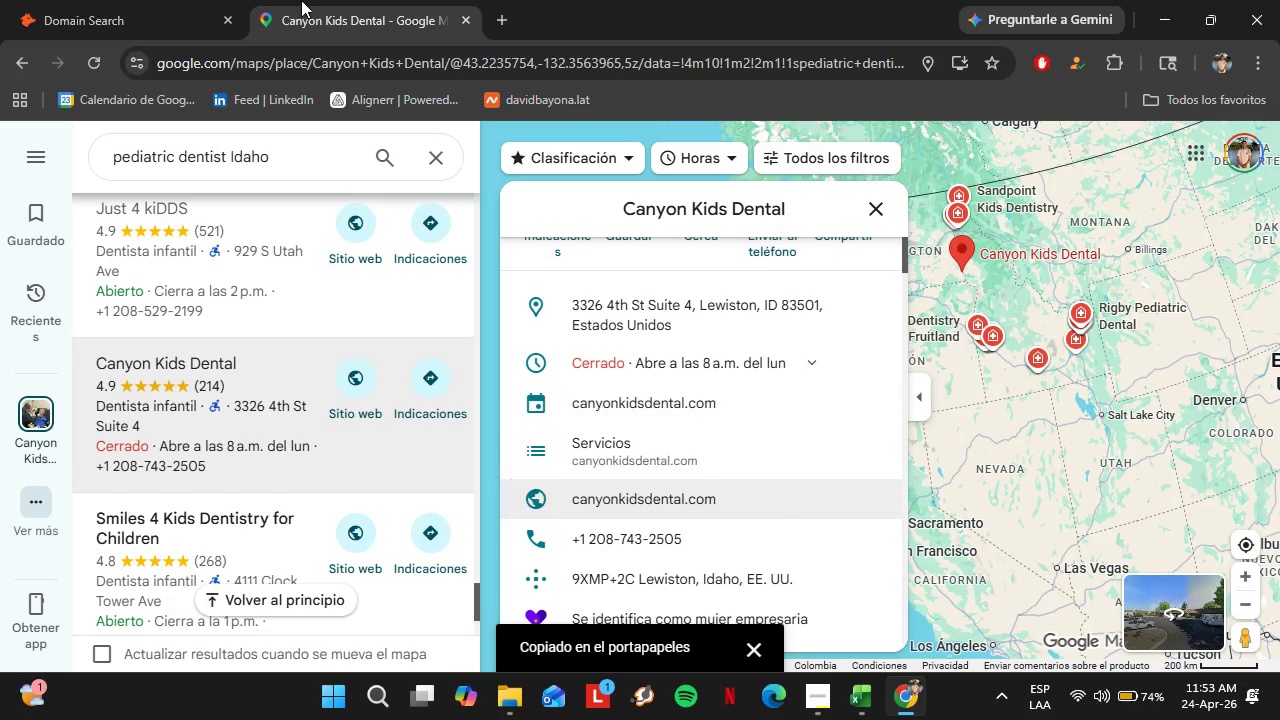 
left_click([124, 0])
 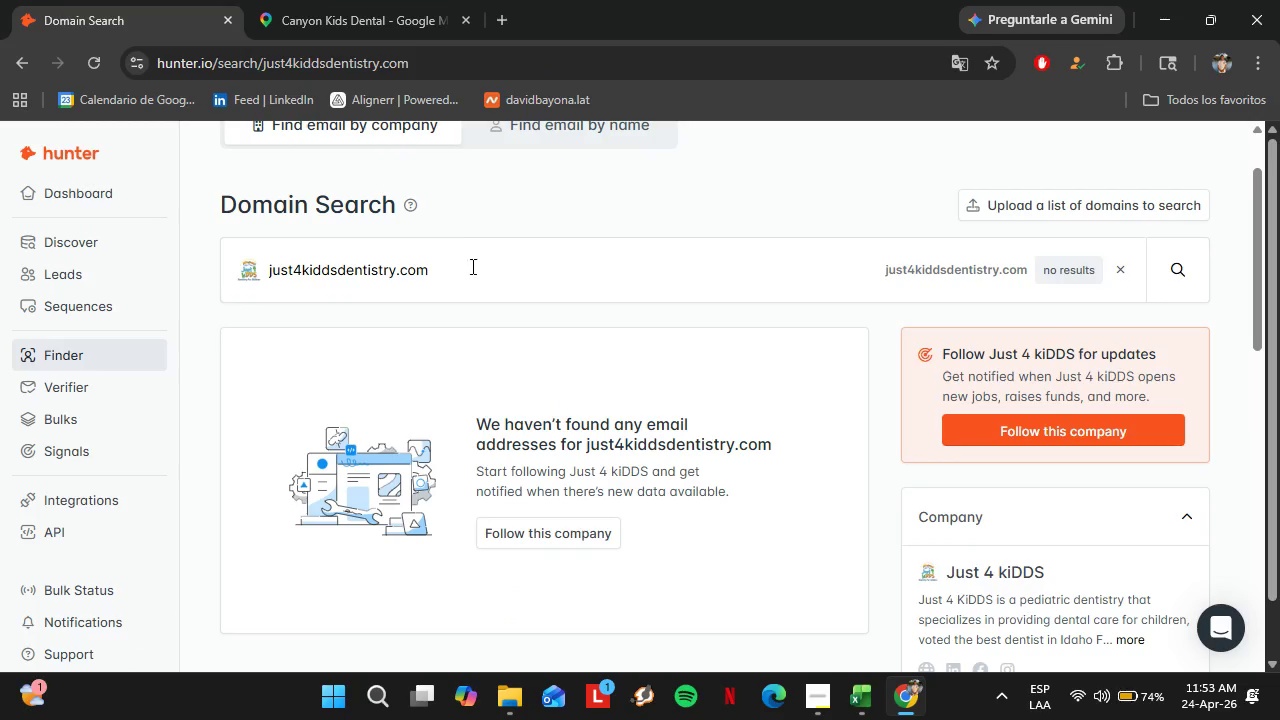 
left_click_drag(start_coordinate=[471, 266], to_coordinate=[250, 262])
 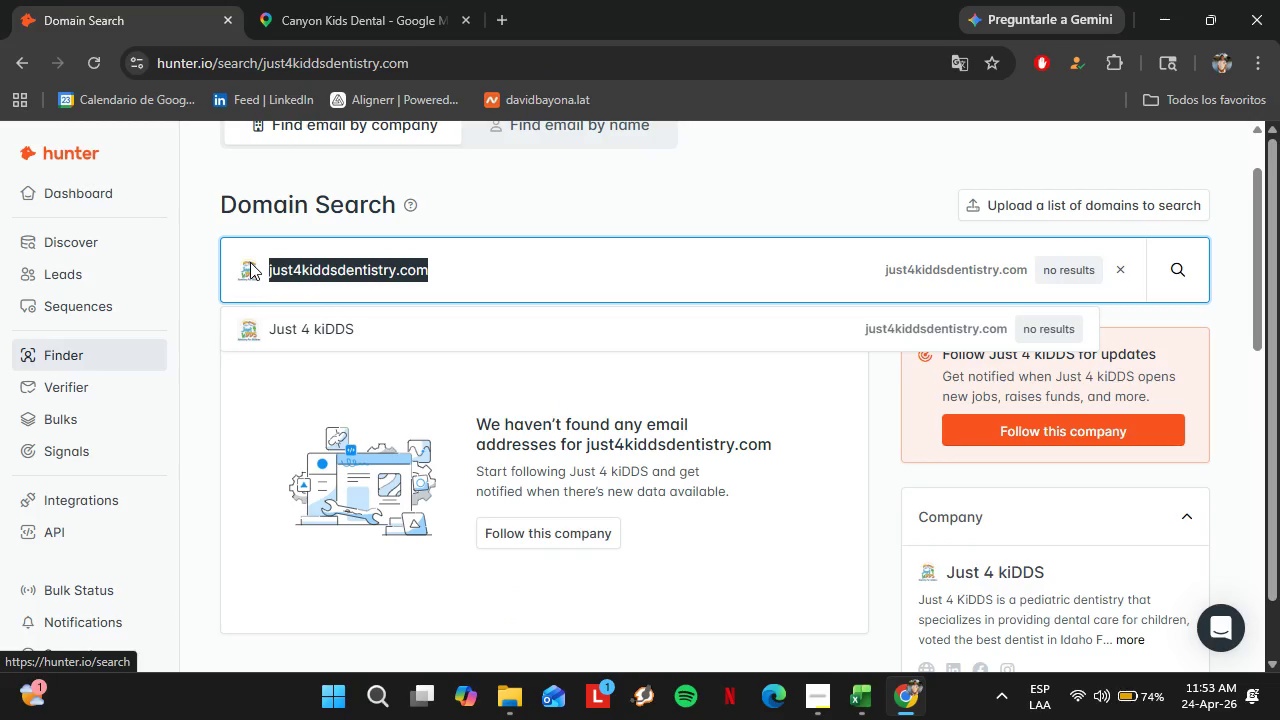 
key(Control+V)
 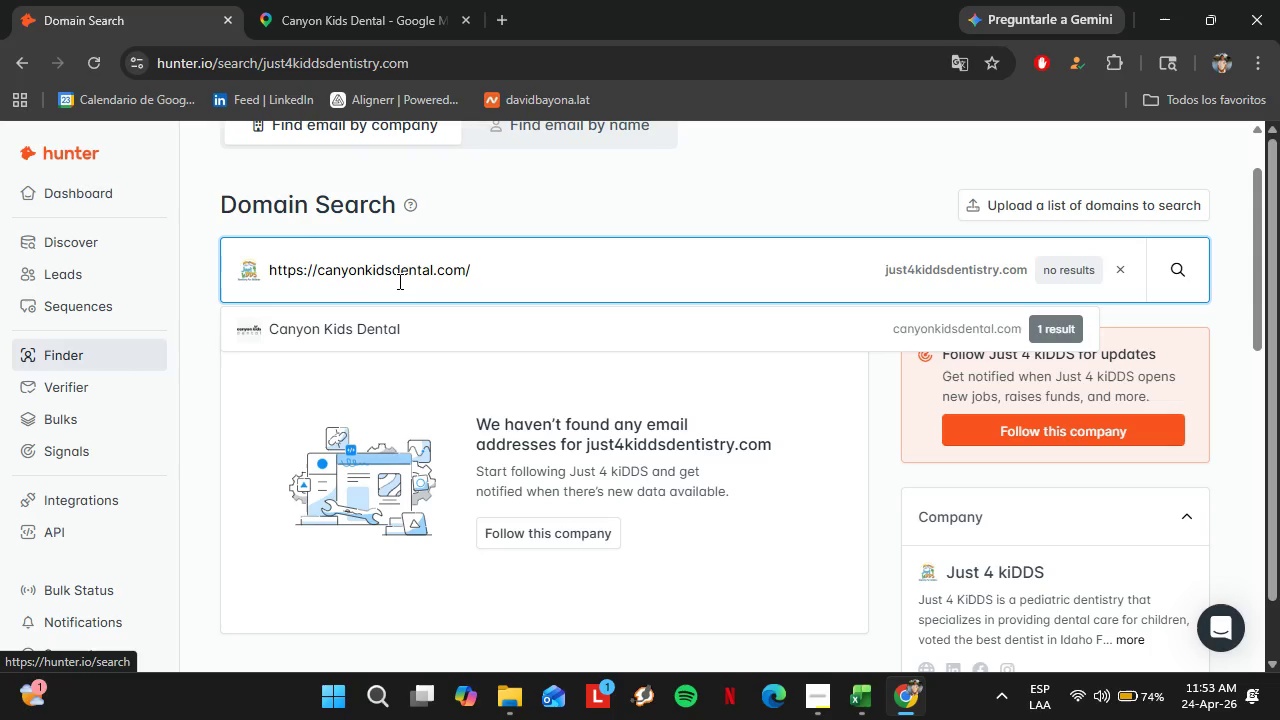 
key(Enter)
 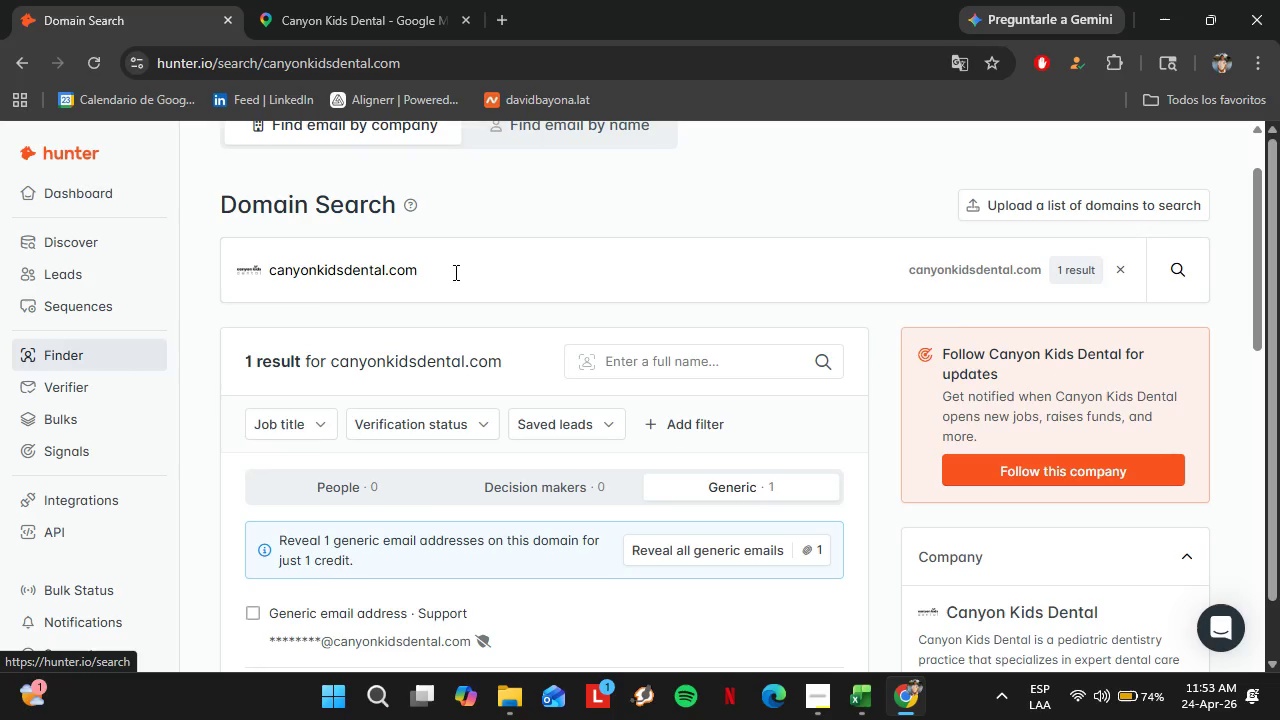 
wait(5.48)
 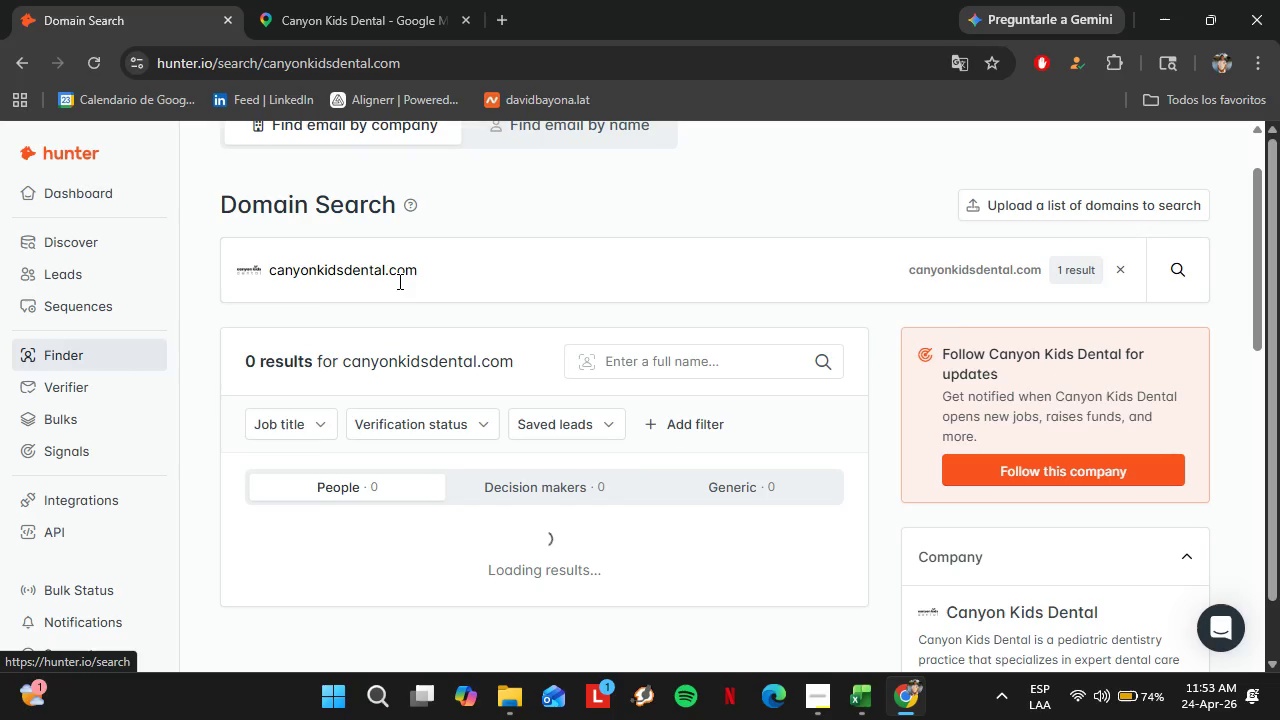 
scroll: coordinate [248, 297], scroll_direction: down, amount: 4.0
 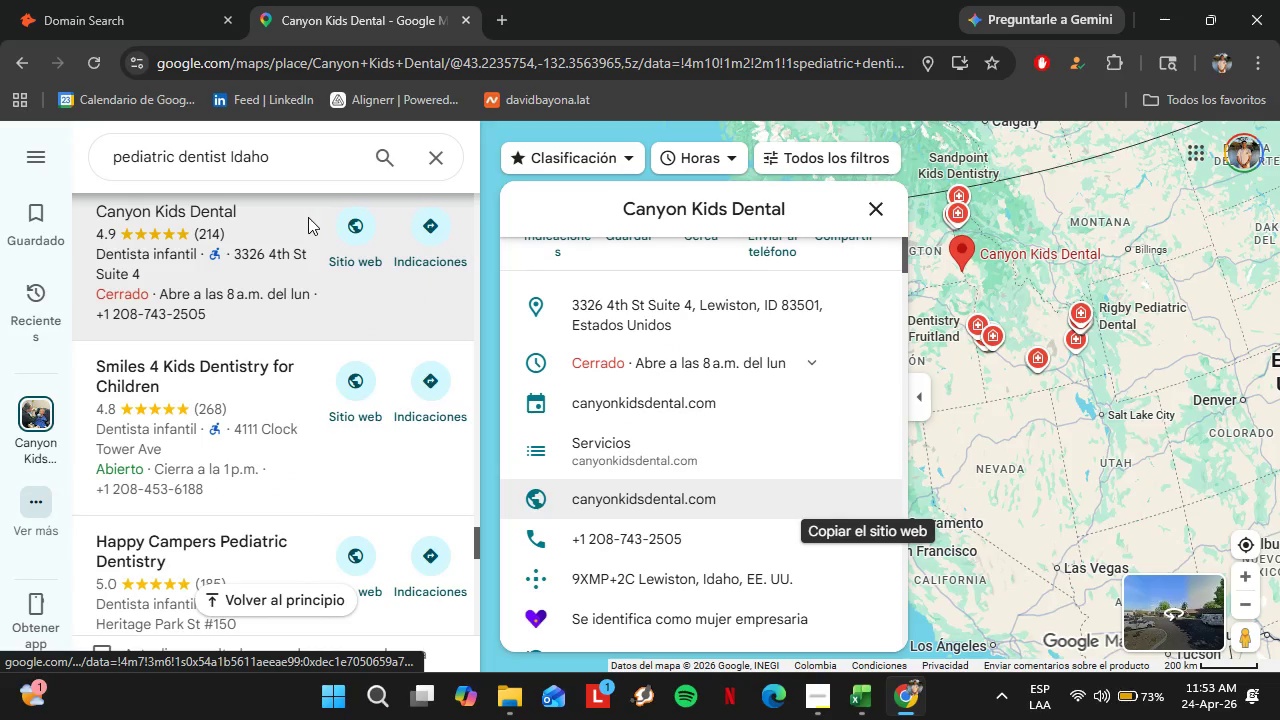 
left_click([213, 408])
 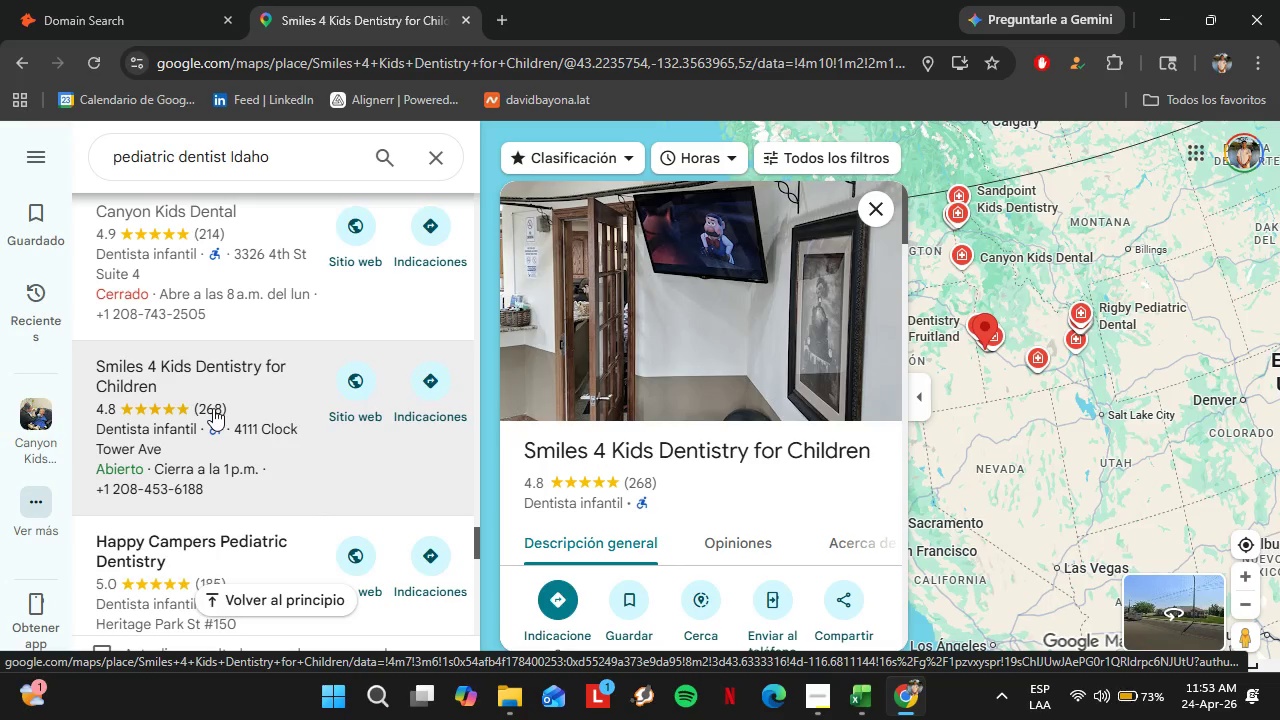 
wait(6.02)
 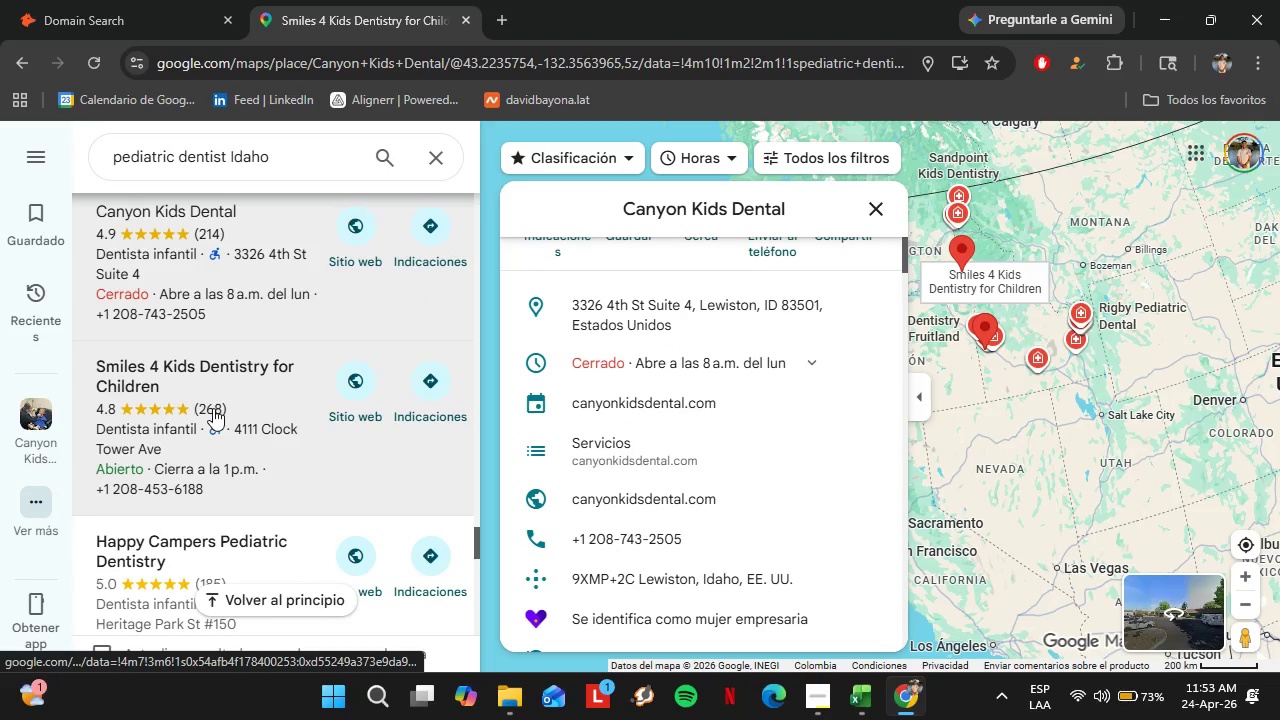 
scroll: coordinate [767, 363], scroll_direction: down, amount: 5.0
 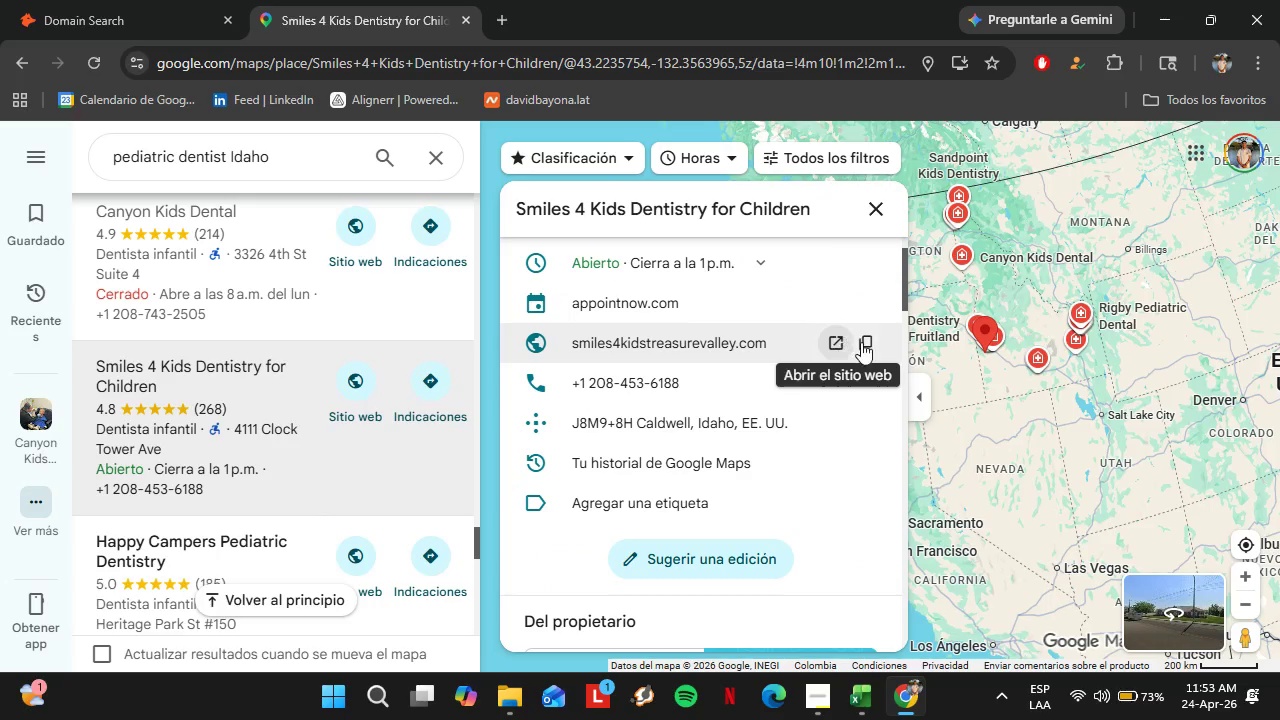 
left_click([863, 341])
 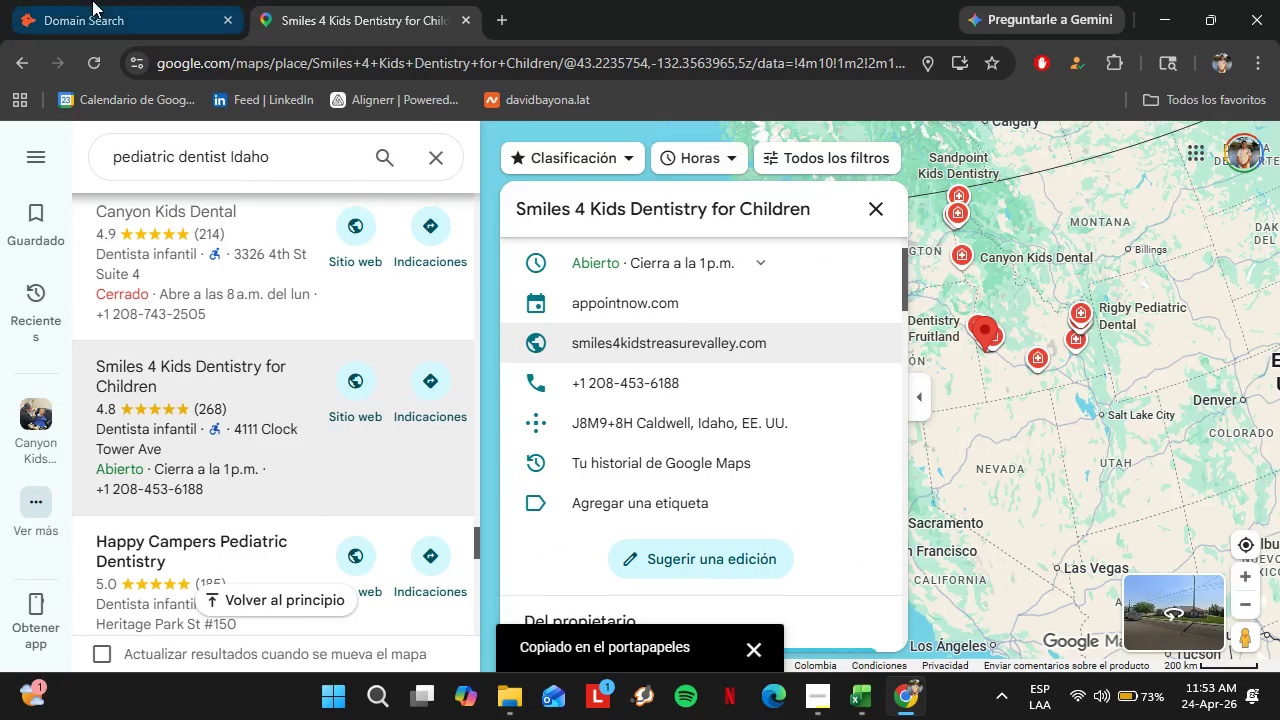 
left_click([92, 0])
 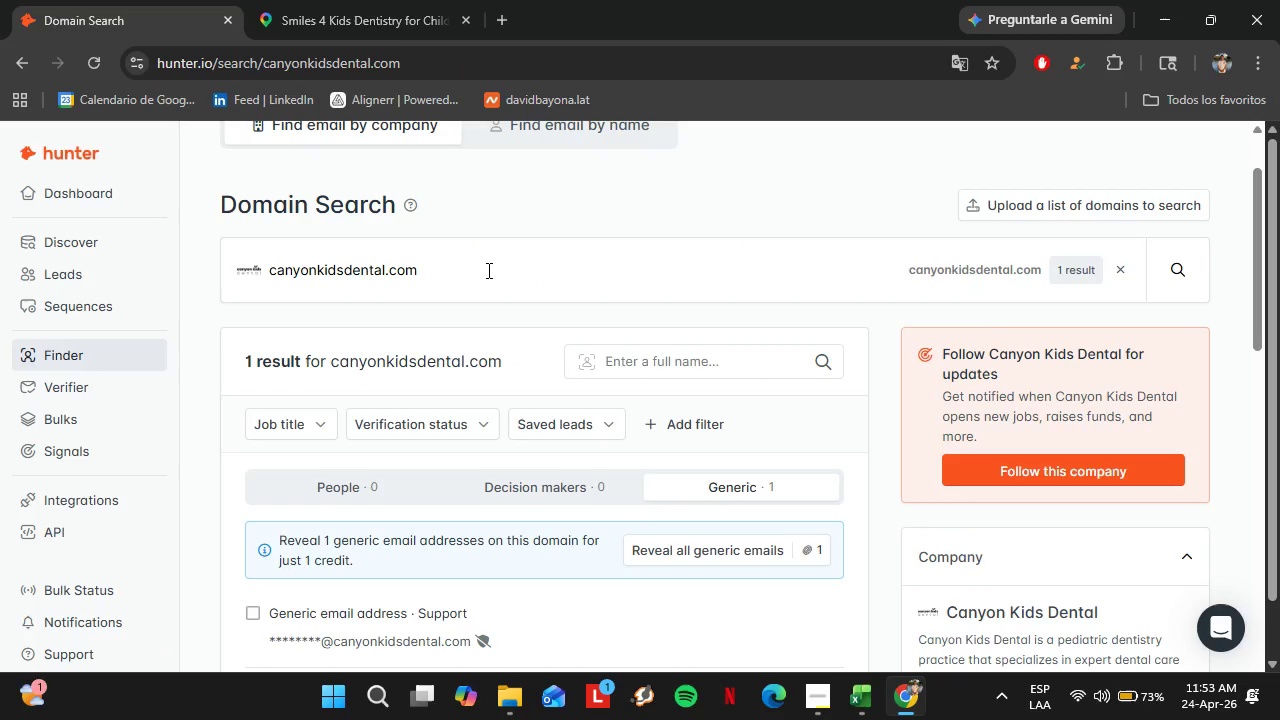 
left_click_drag(start_coordinate=[478, 269], to_coordinate=[257, 266])
 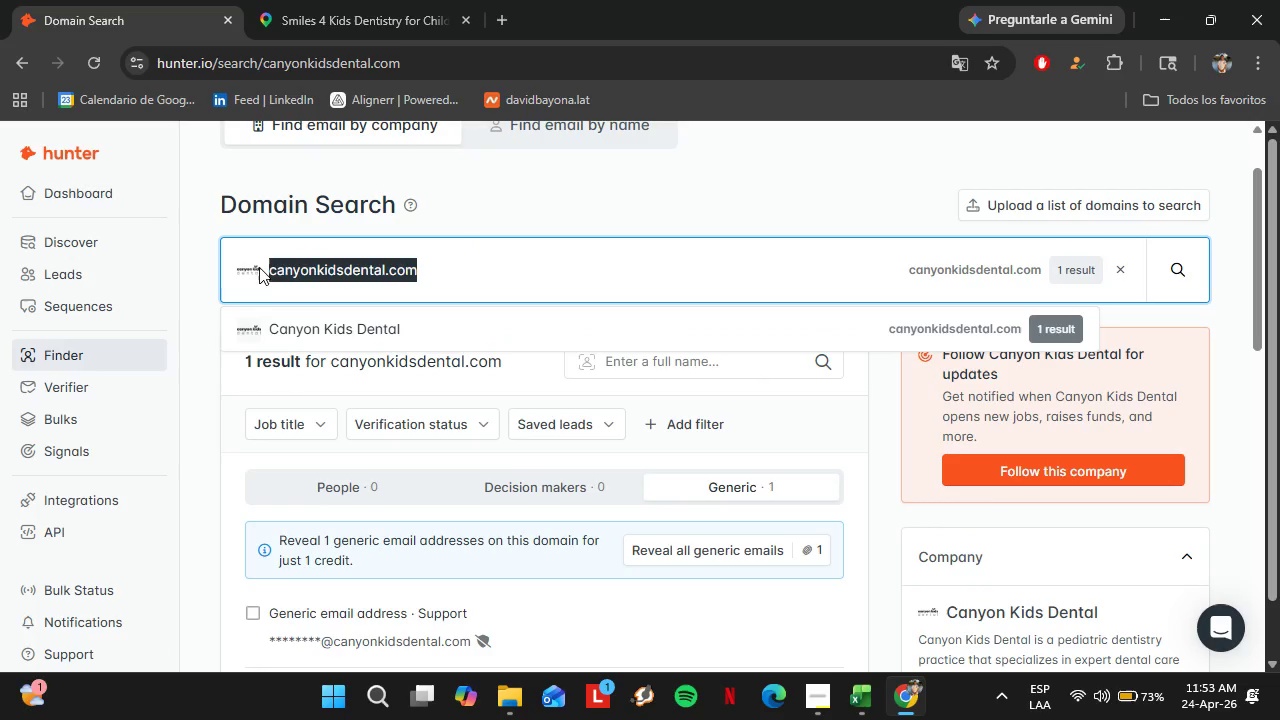 
key(Control+V)
 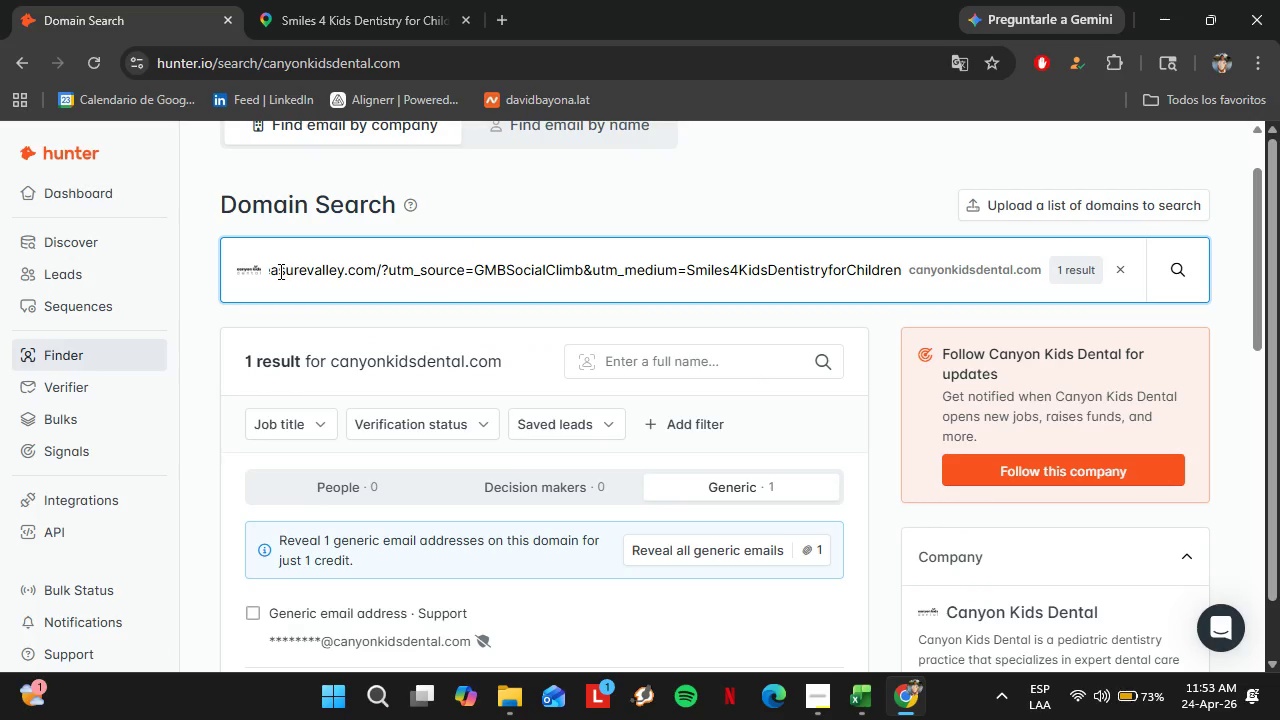 
key(Enter)
 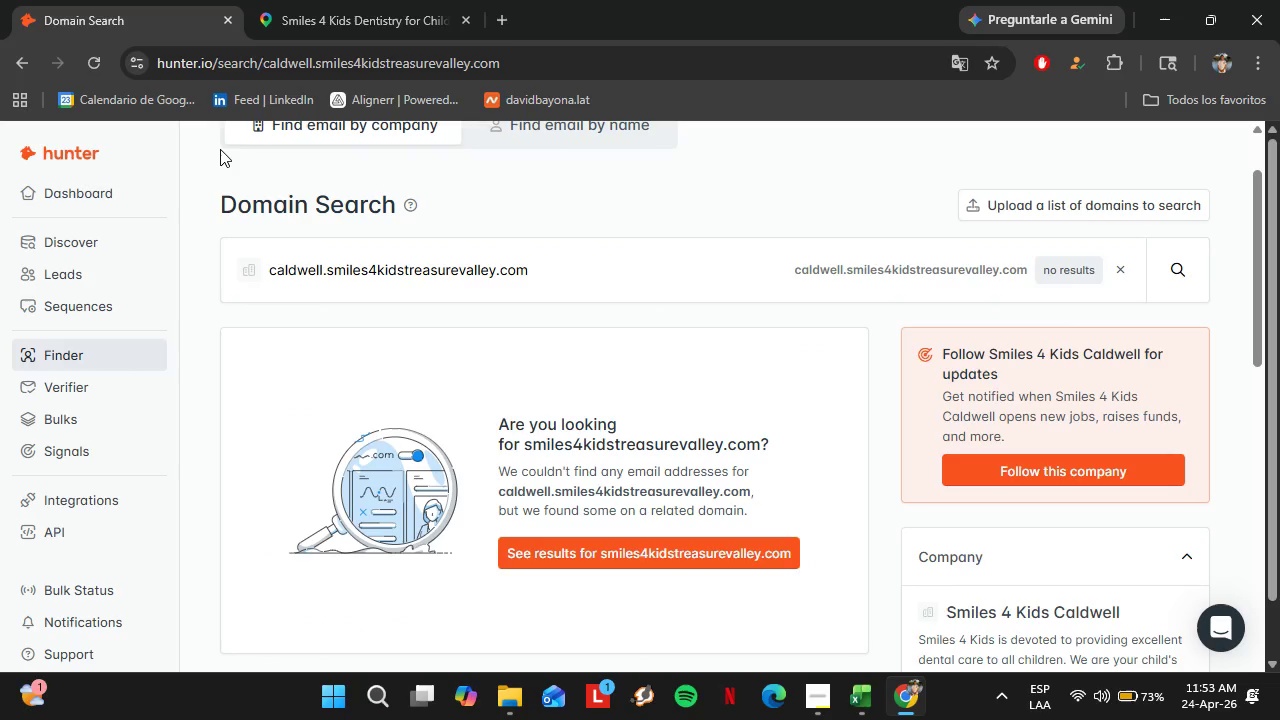 
wait(7.36)
 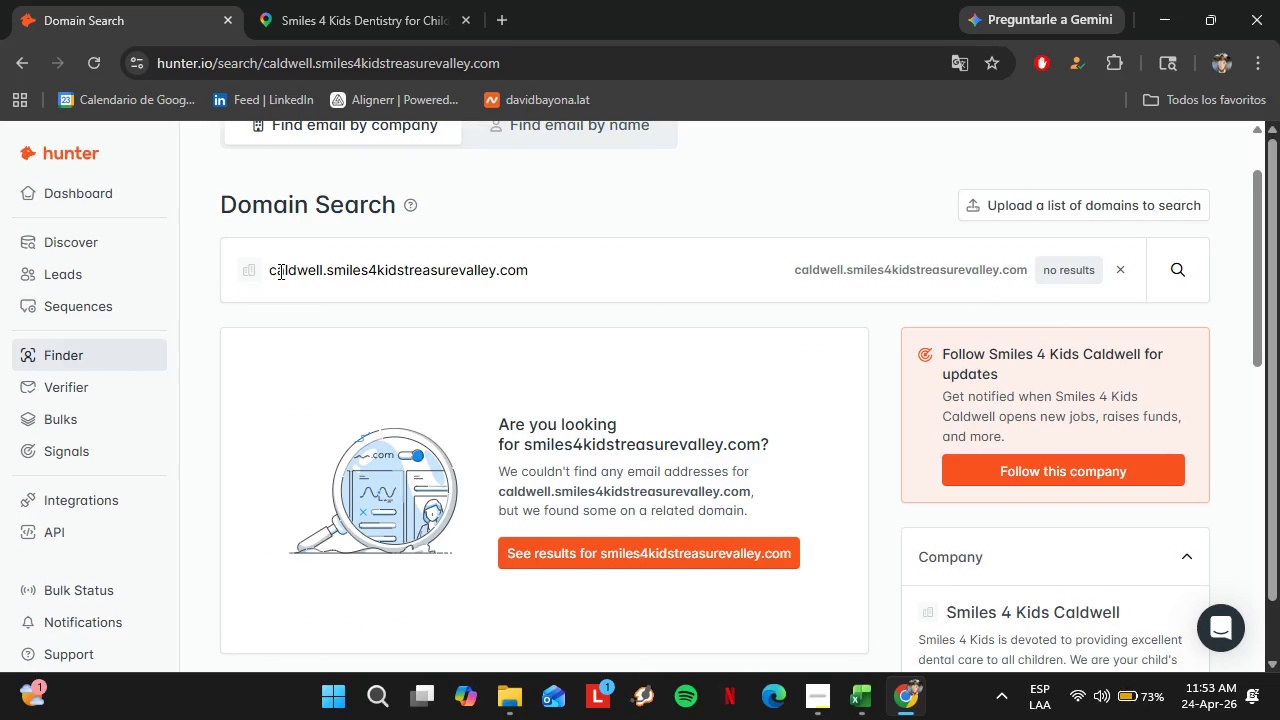 
left_click([390, 0])
 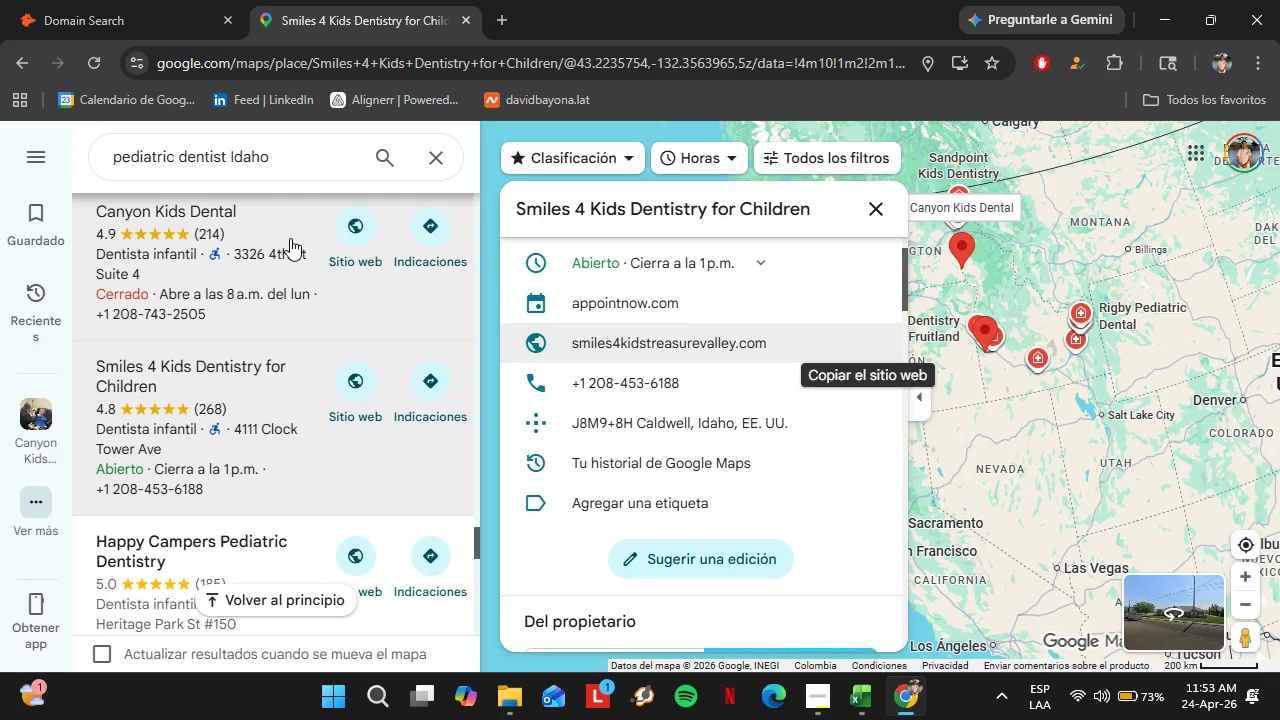 
scroll: coordinate [284, 240], scroll_direction: down, amount: 3.0
 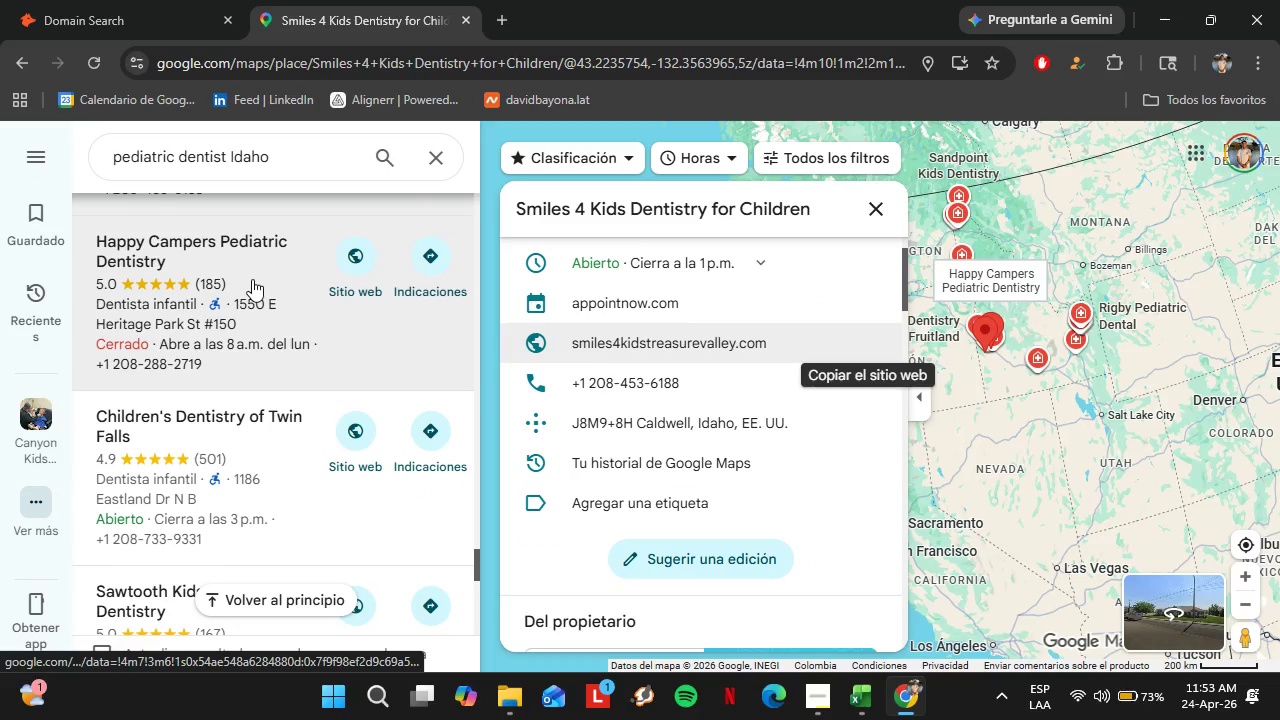 
left_click([252, 279])
 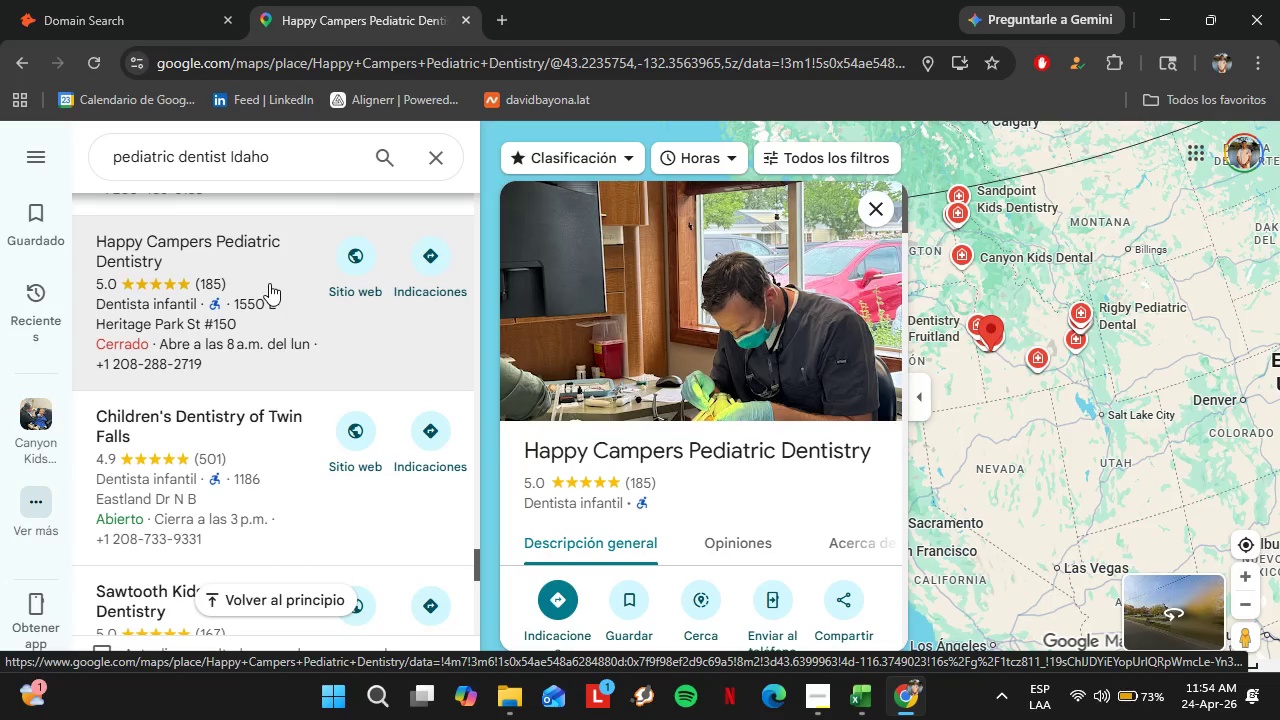 
scroll: coordinate [833, 352], scroll_direction: down, amount: 4.0
 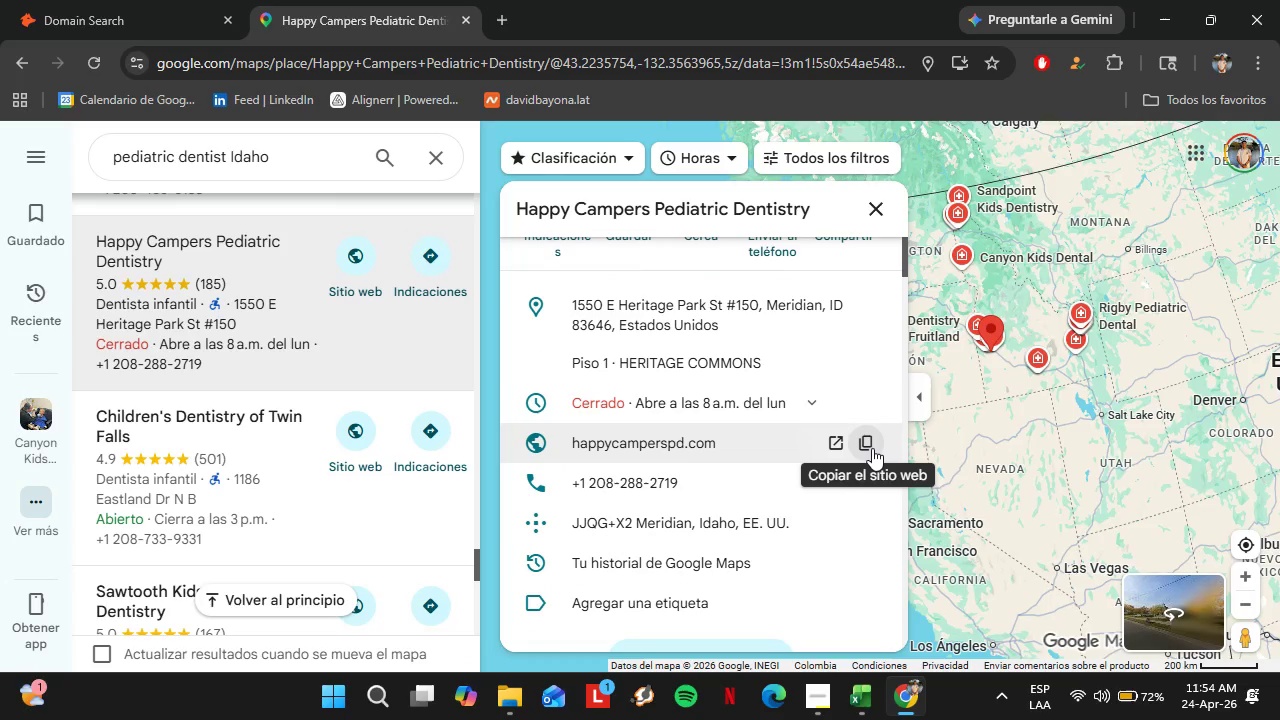 
left_click([872, 447])
 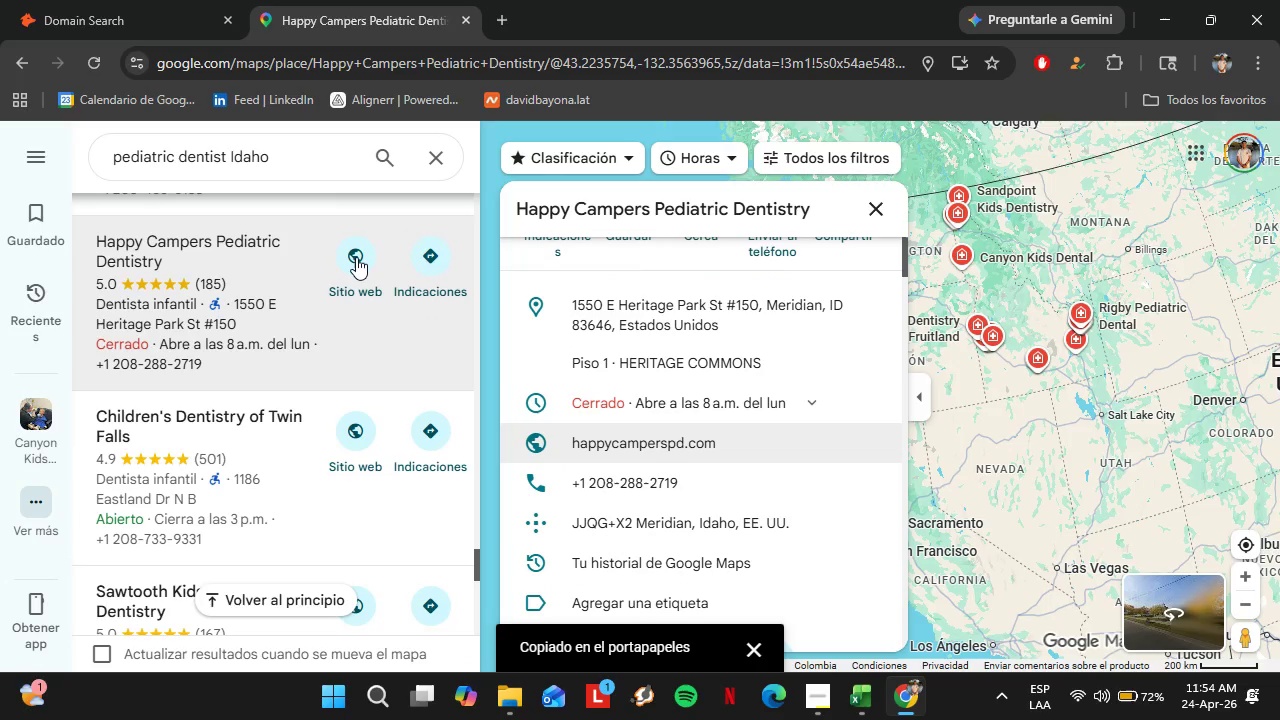 
left_click([51, 0])
 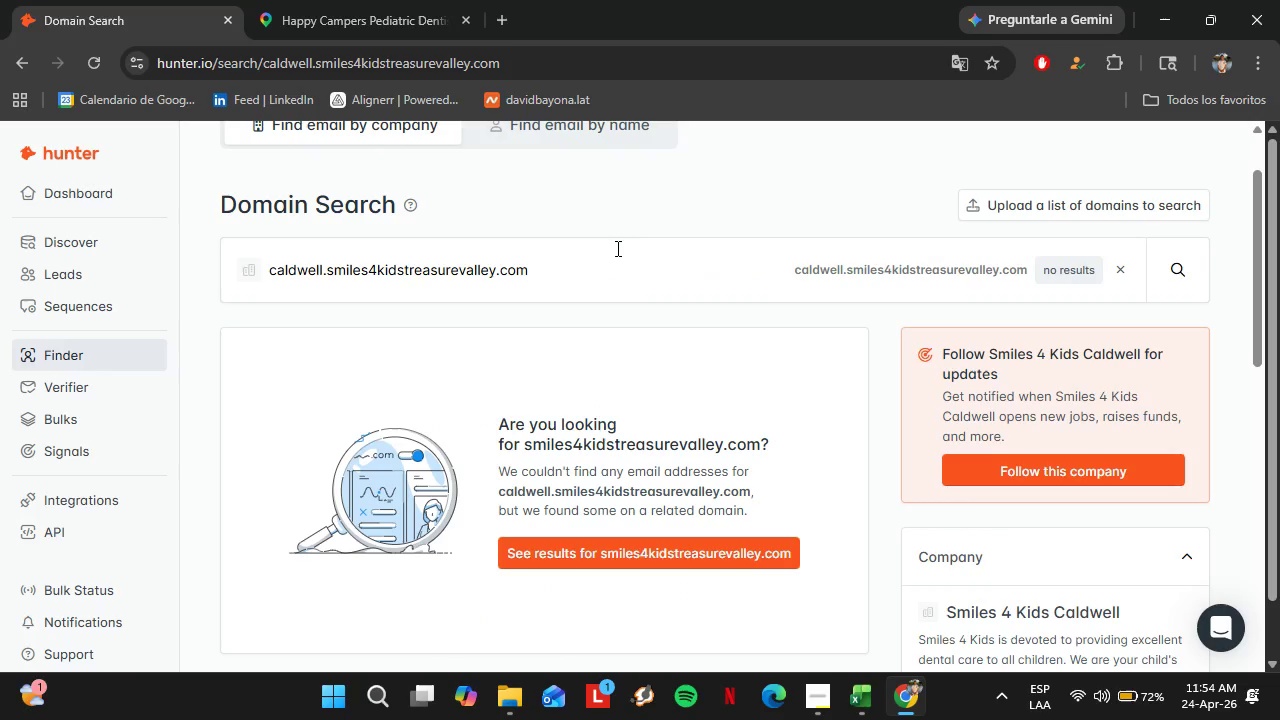 
left_click_drag(start_coordinate=[609, 252], to_coordinate=[122, 285])
 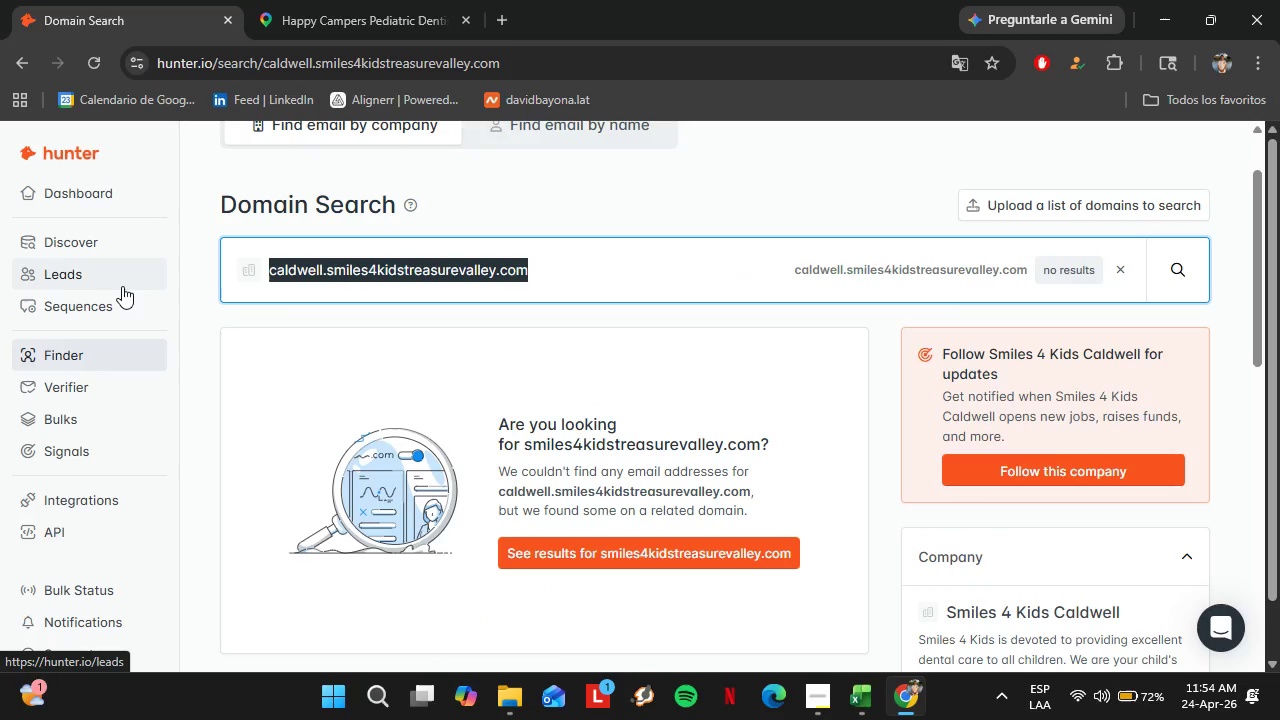 
key(Control+V)
 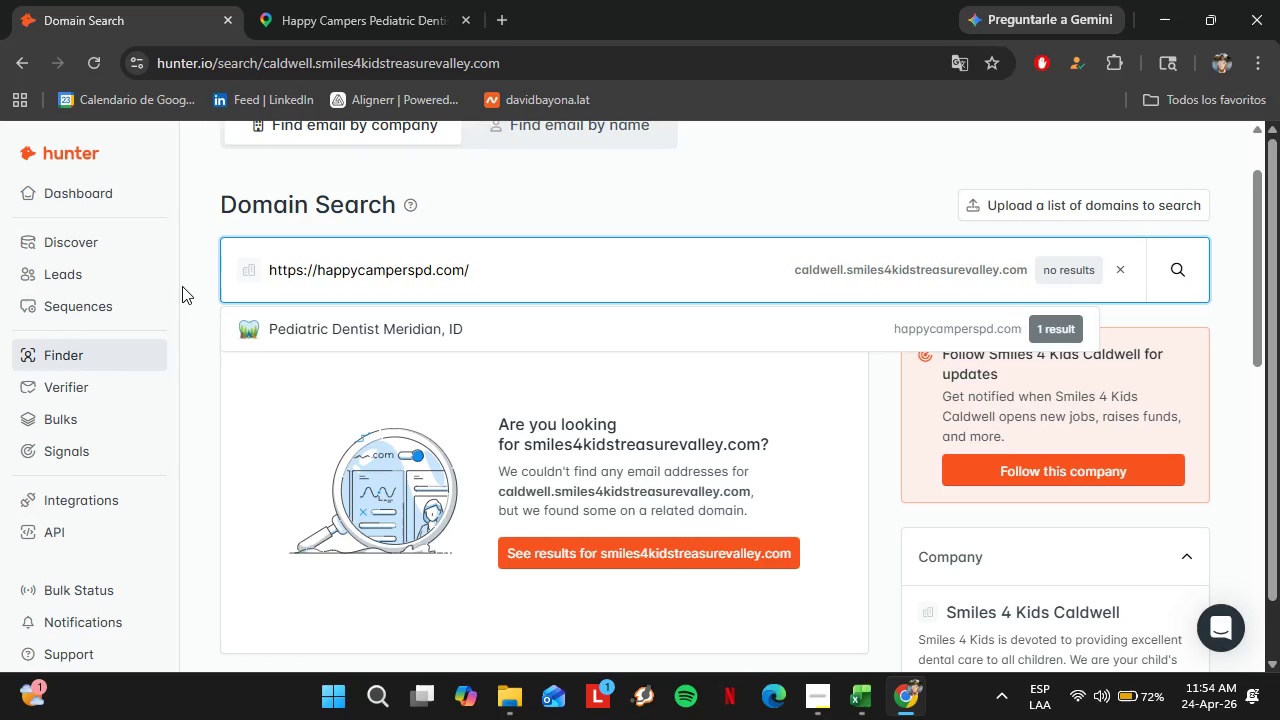 
key(Enter)
 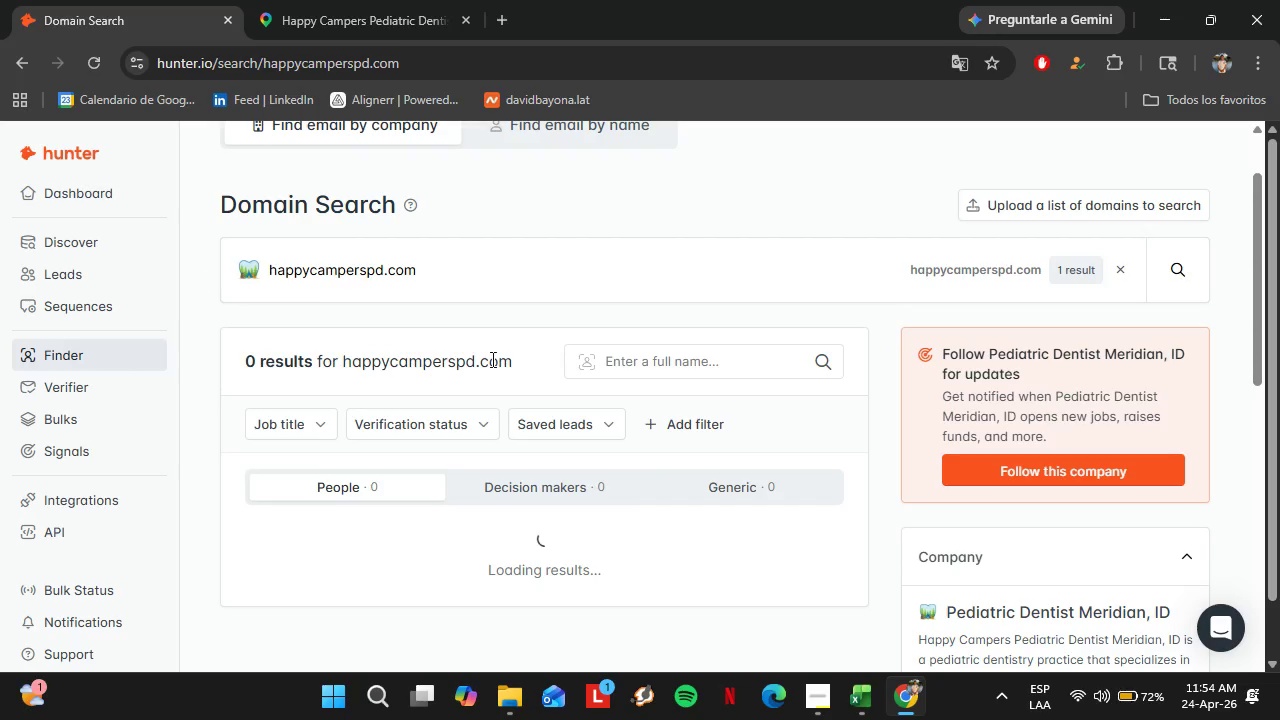 
left_click([378, 0])
 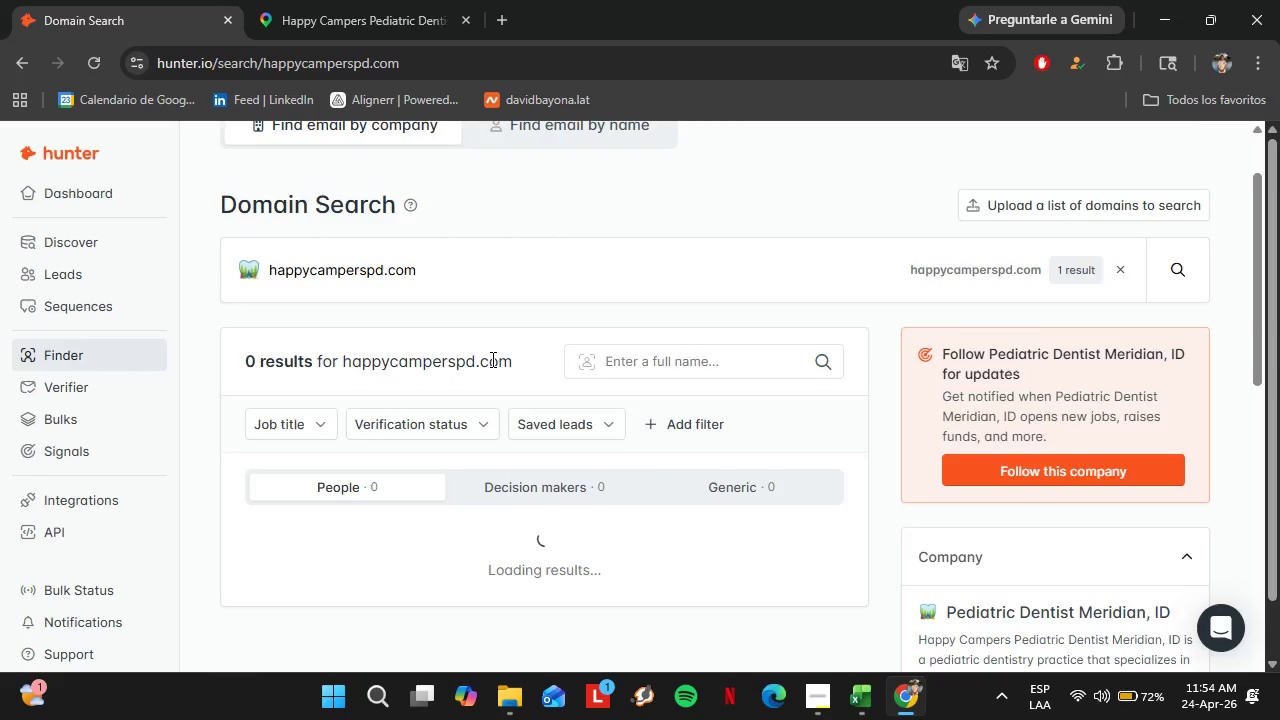 
left_click([217, 433])
 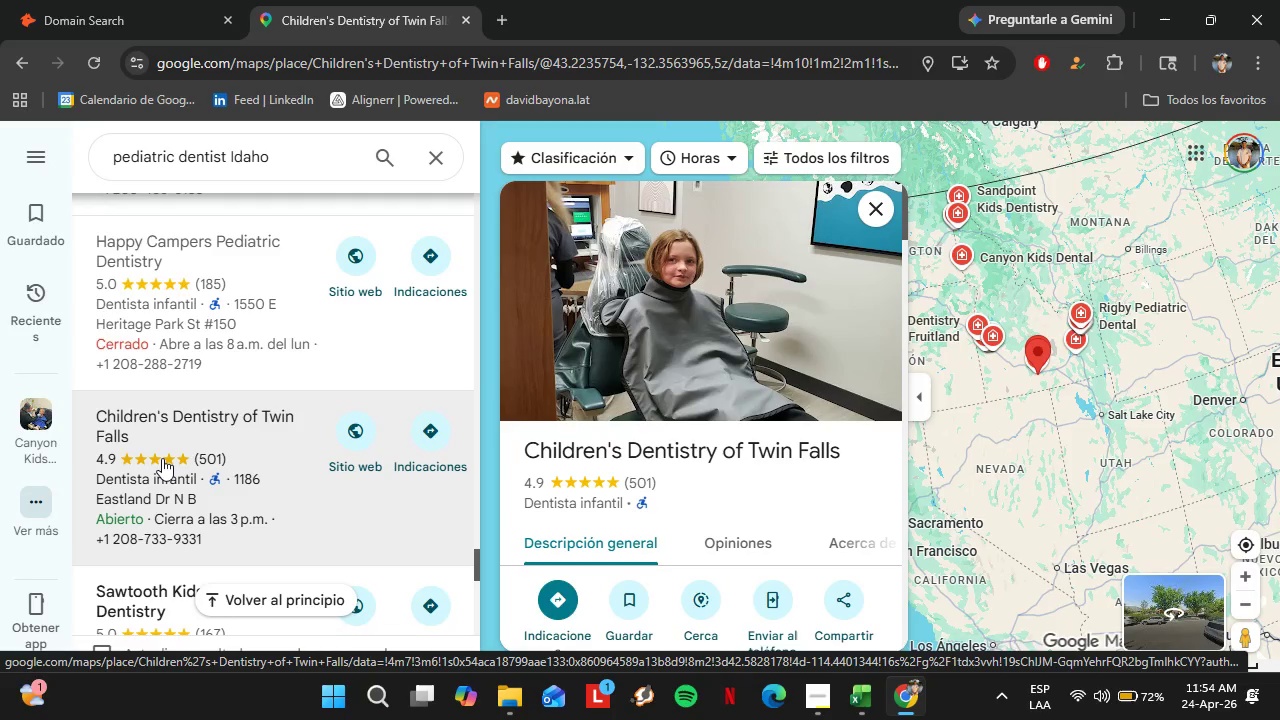 
scroll: coordinate [786, 401], scroll_direction: down, amount: 4.0
 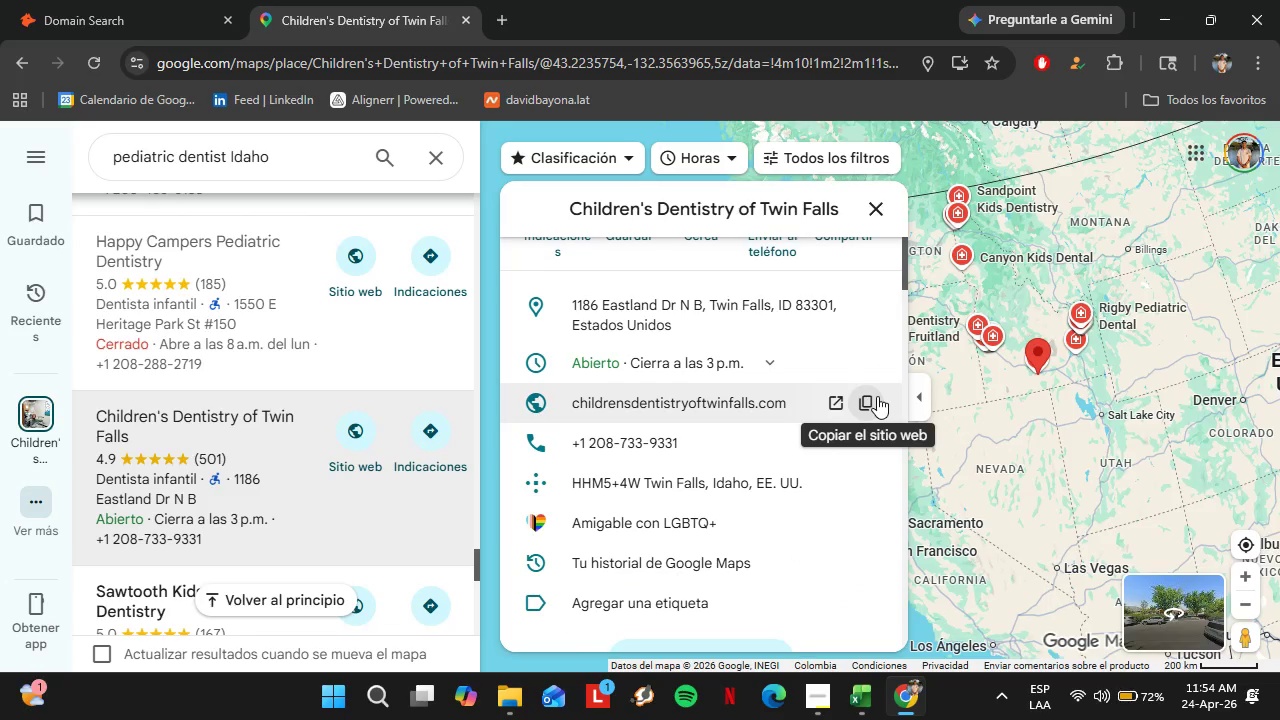 
left_click([866, 406])
 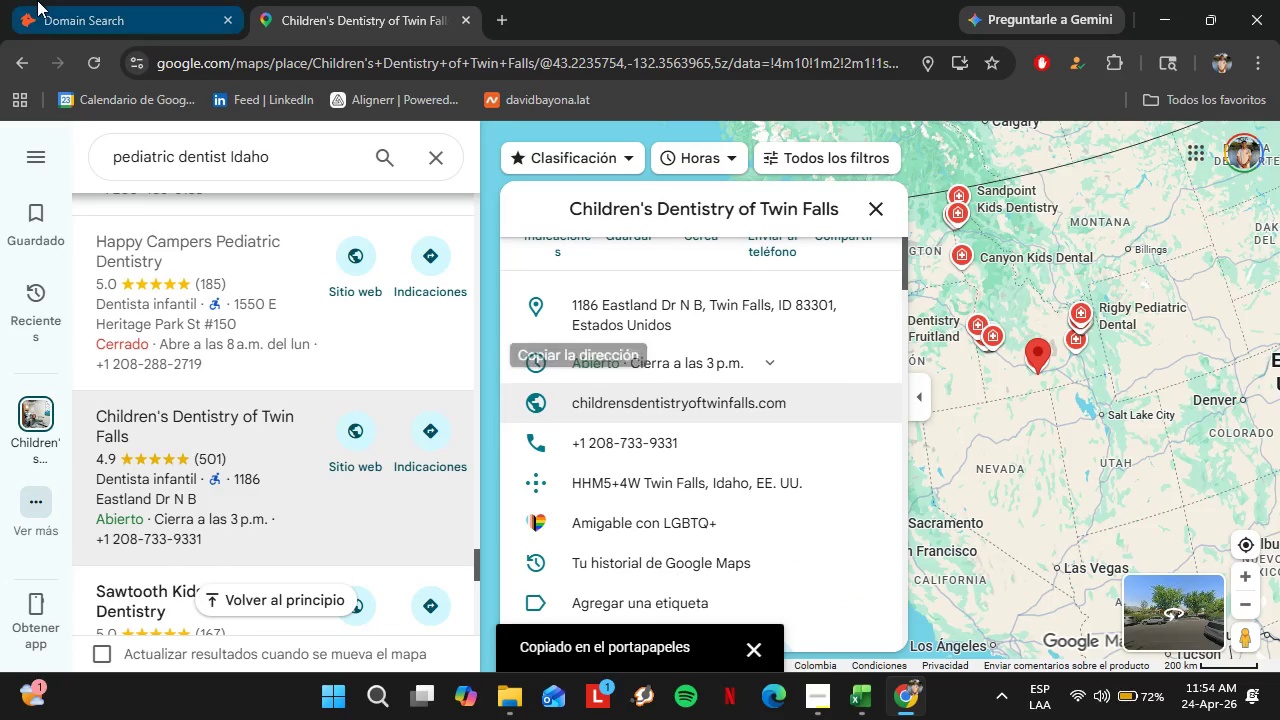 
left_click([37, 0])
 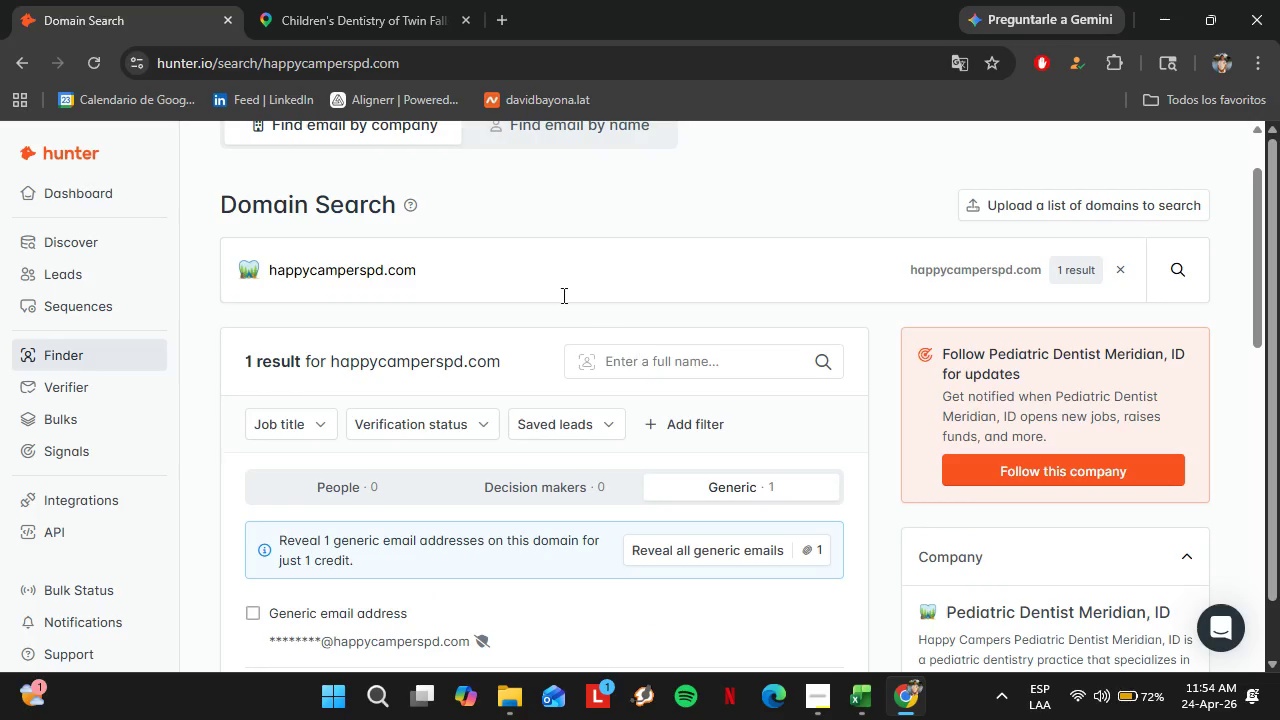 
left_click_drag(start_coordinate=[488, 270], to_coordinate=[202, 261])
 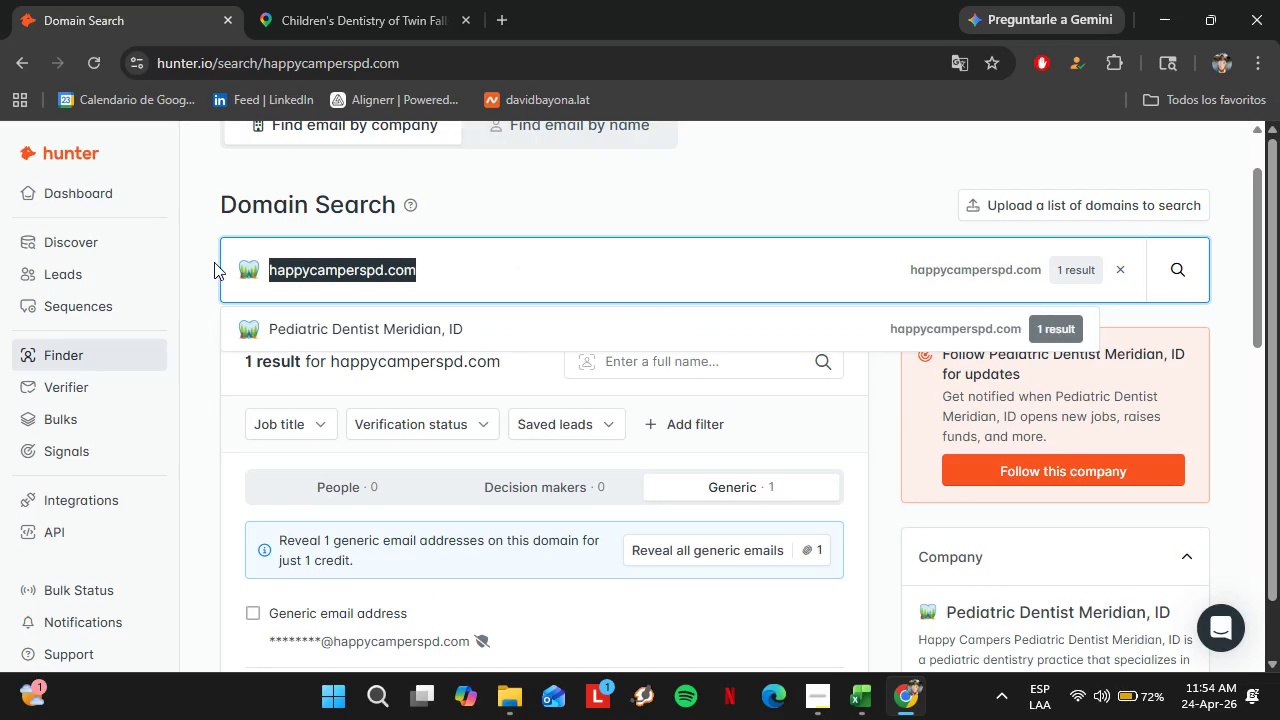 
key(Control+V)
 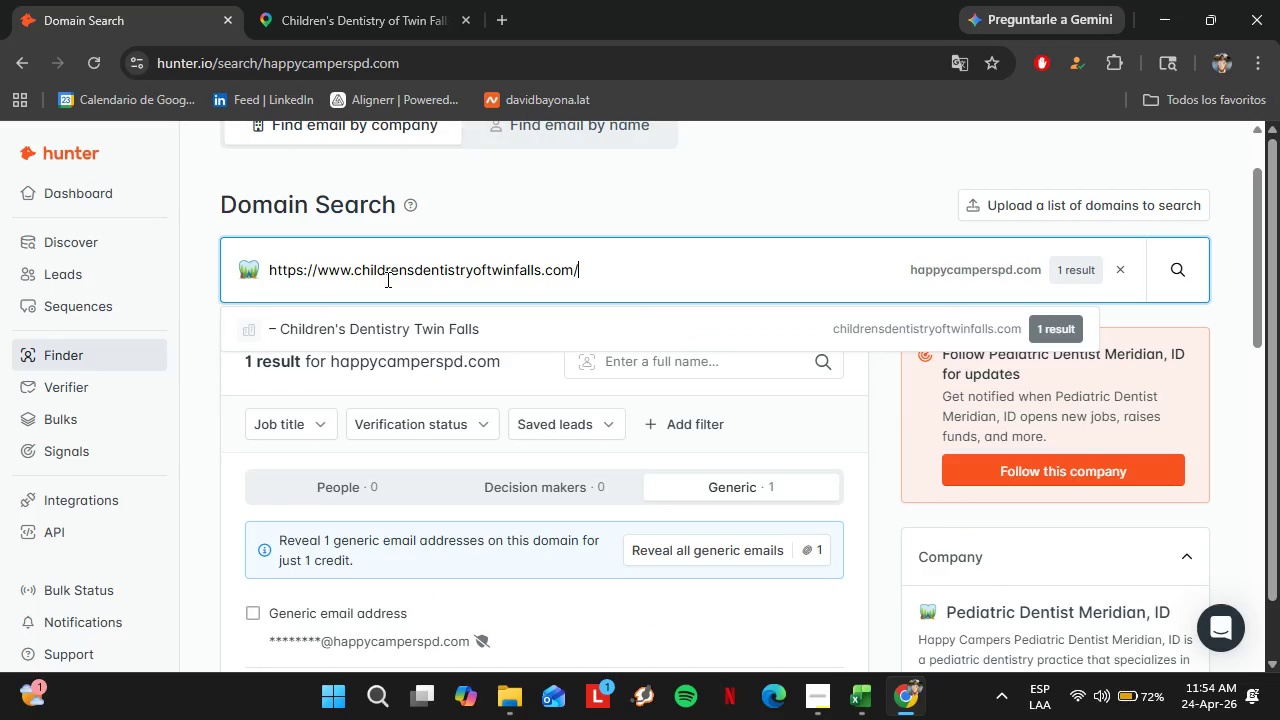 
key(Enter)
 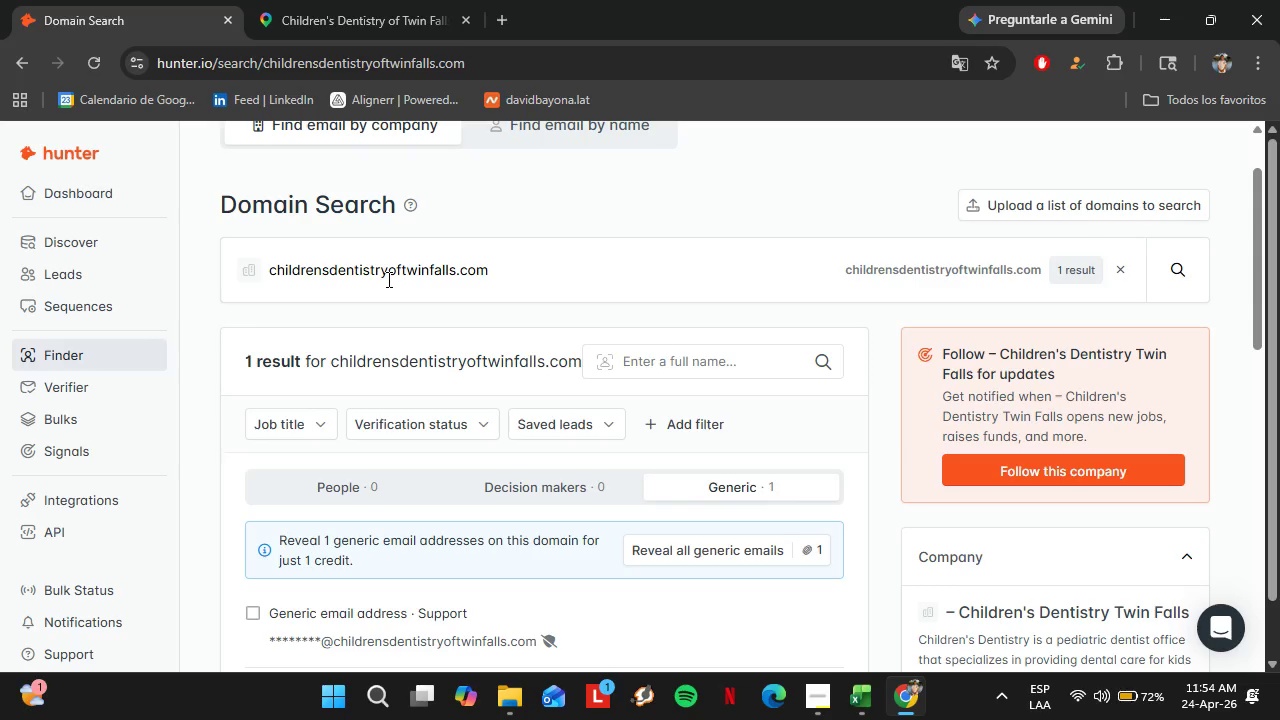 
wait(12.8)
 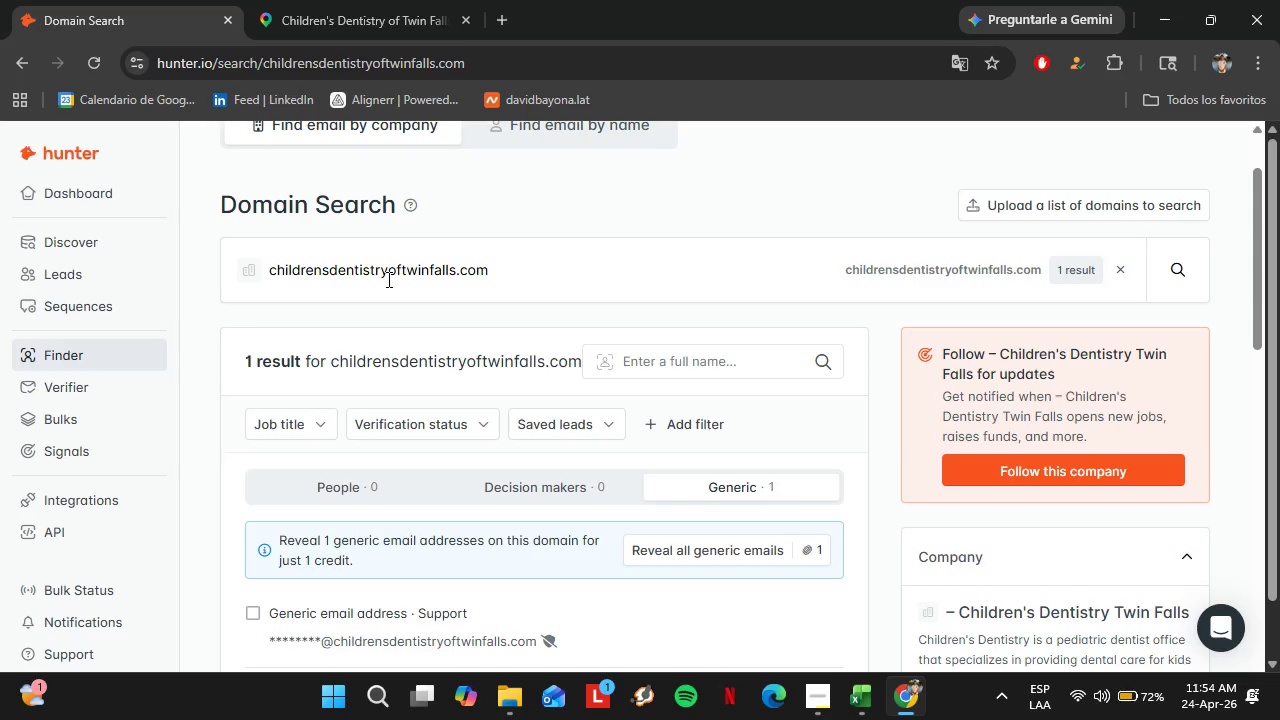 
left_click([384, 0])
 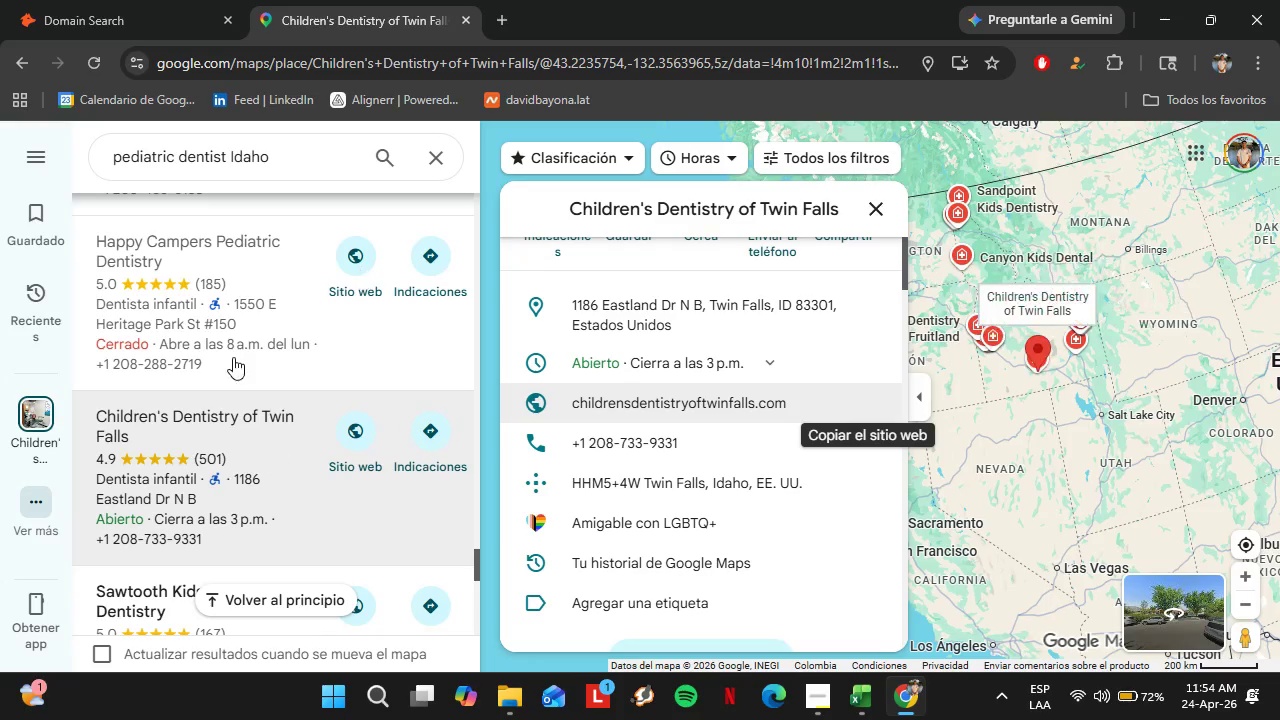 
scroll: coordinate [229, 315], scroll_direction: down, amount: 3.0
 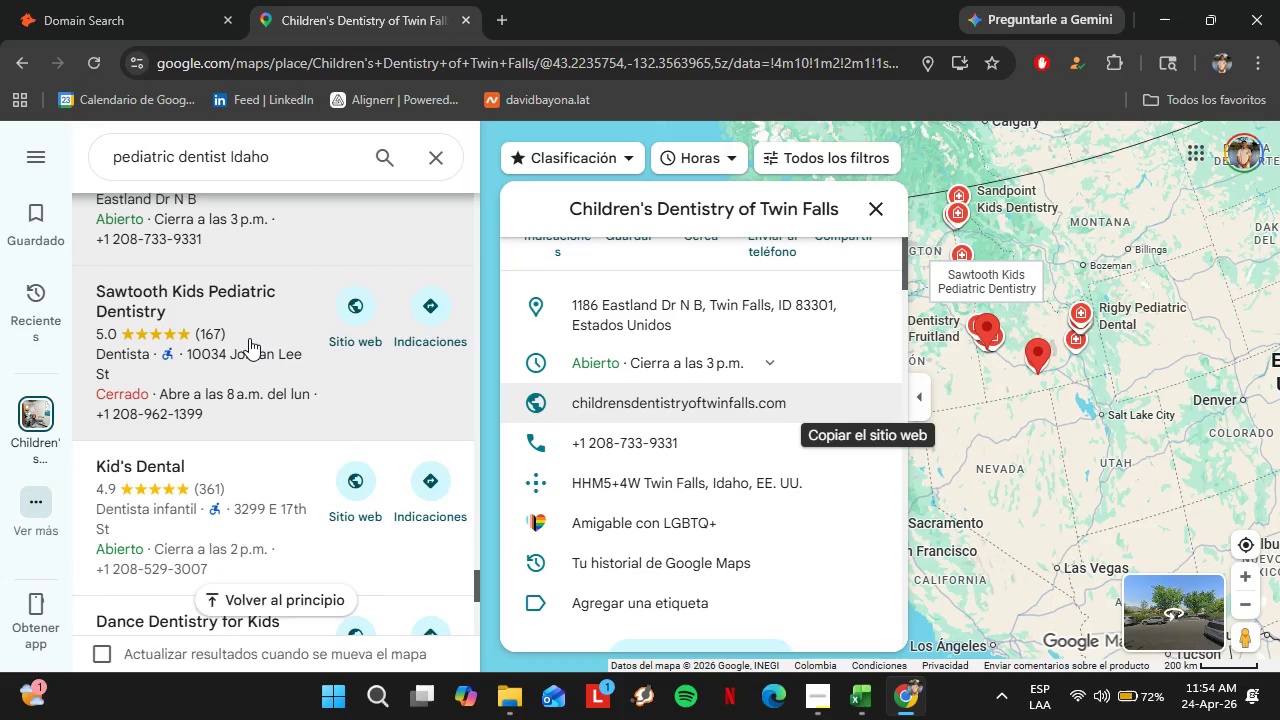 
left_click([249, 338])
 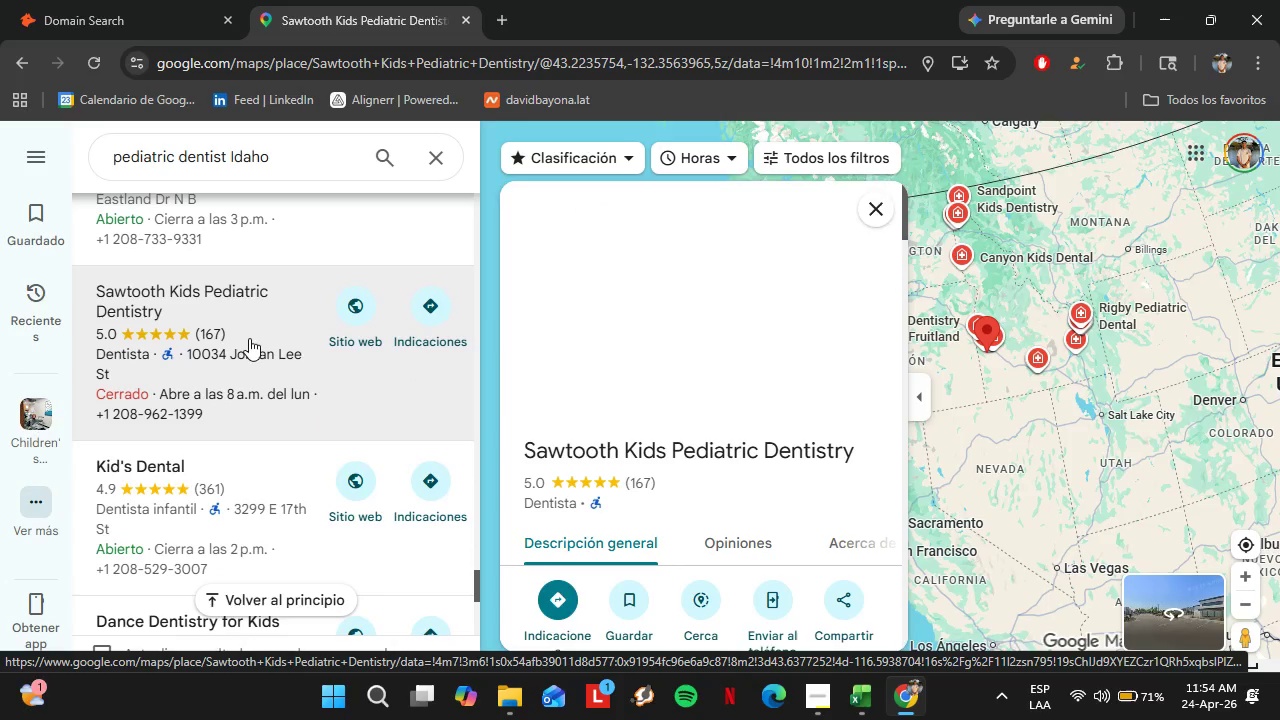 
wait(5.84)
 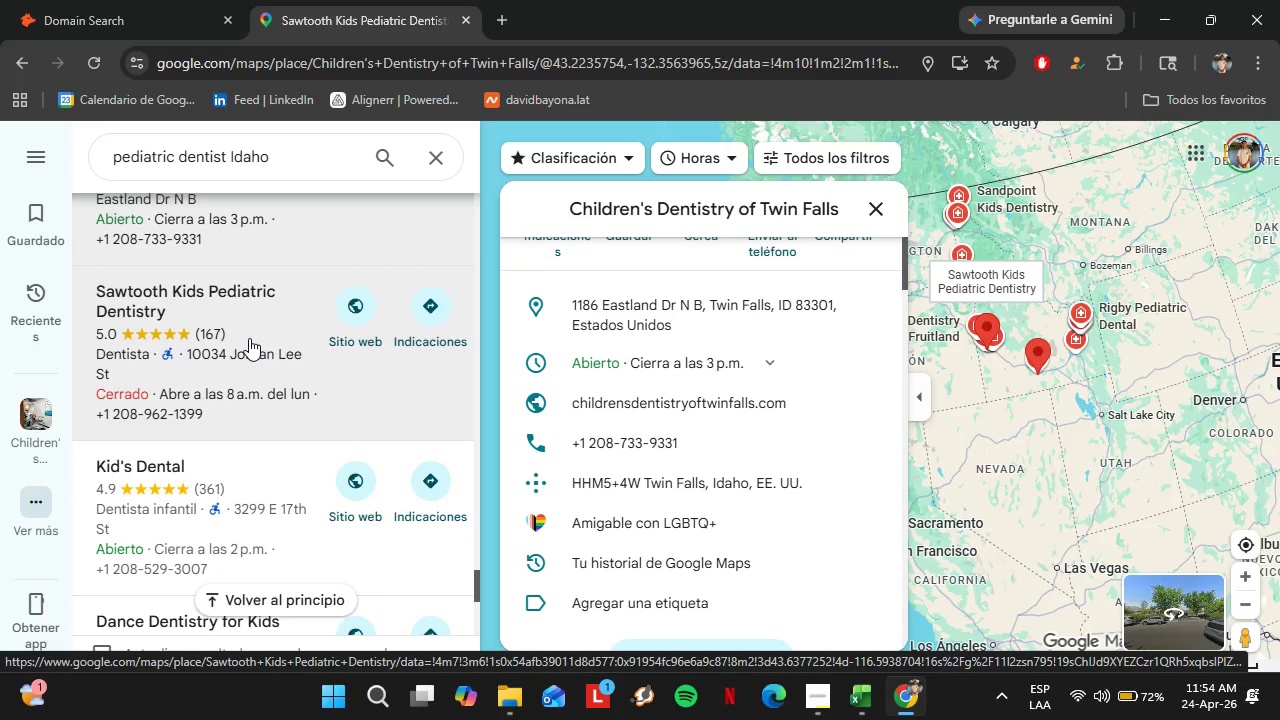 
scroll: coordinate [854, 406], scroll_direction: down, amount: 1.0
 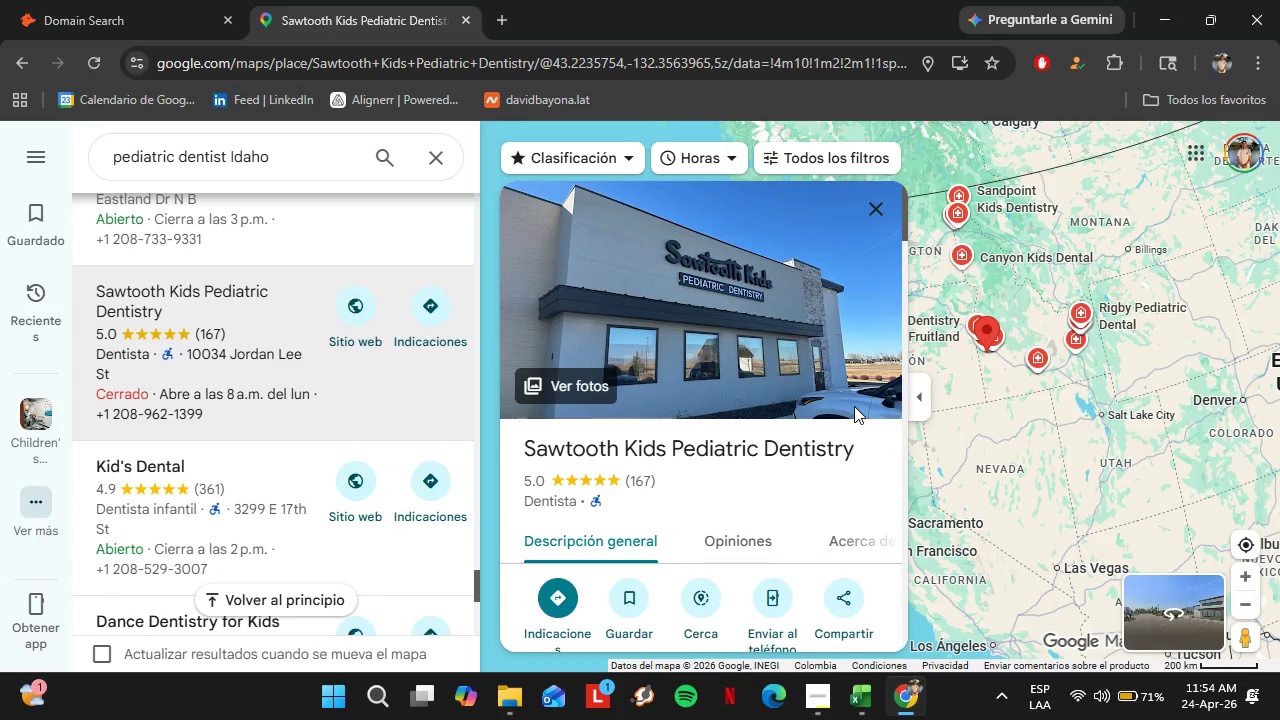 
left_click([868, 418])
 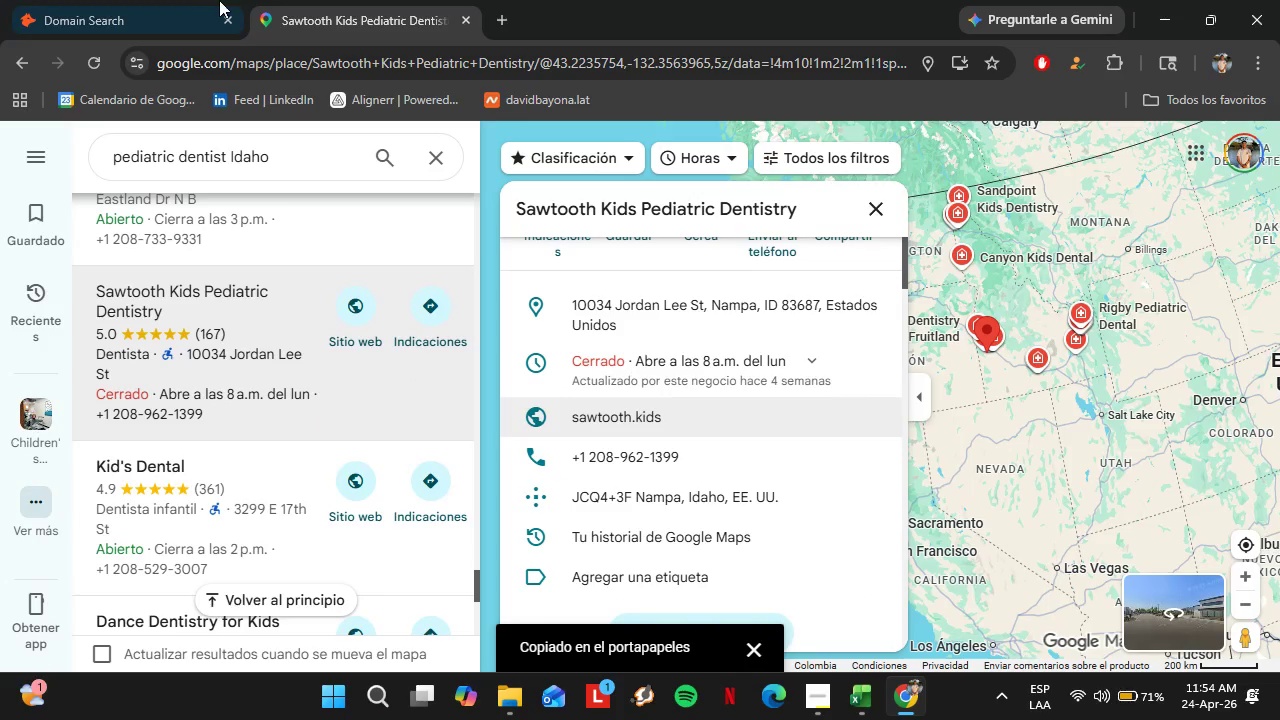 
left_click([177, 0])
 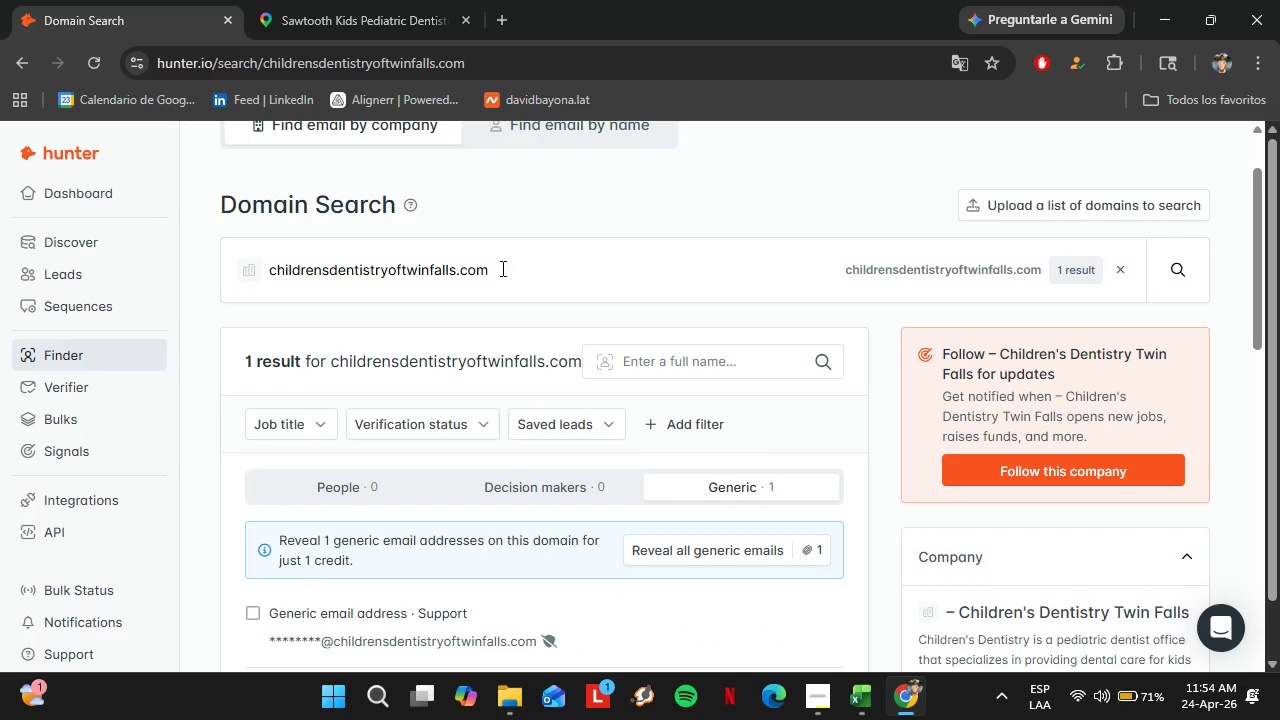 
left_click_drag(start_coordinate=[501, 267], to_coordinate=[231, 276])
 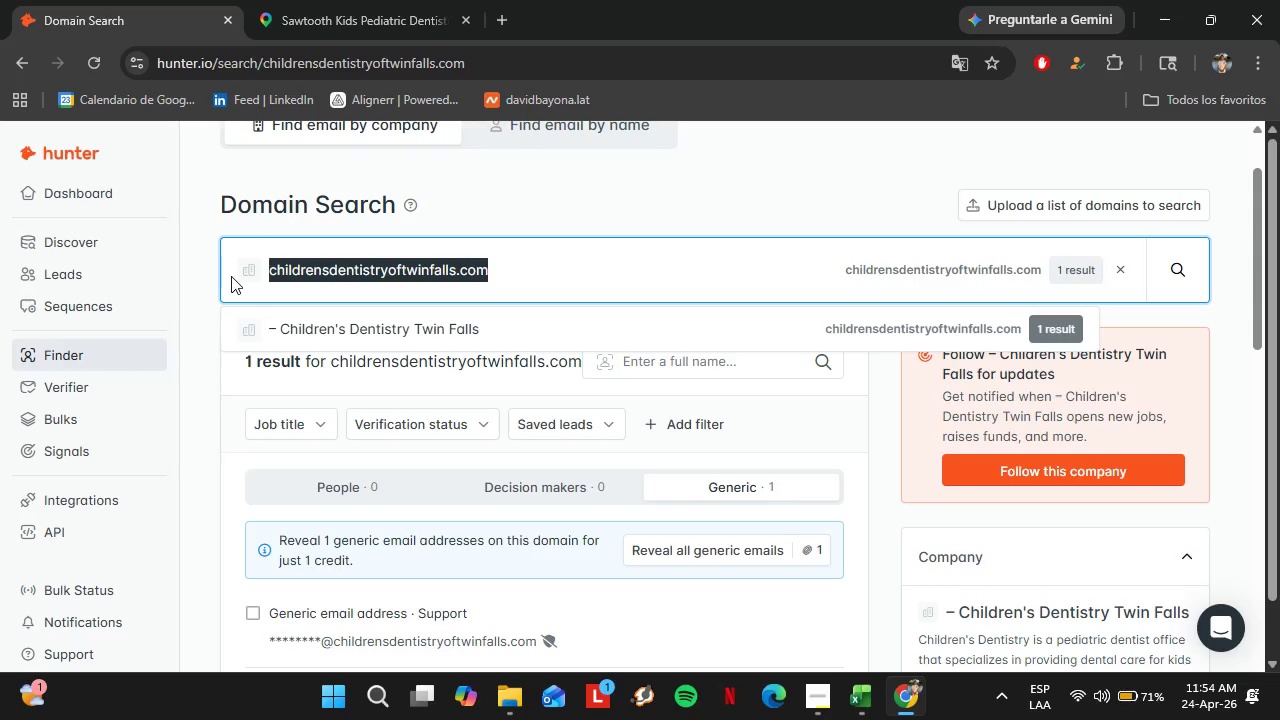 
key(Control+V)
 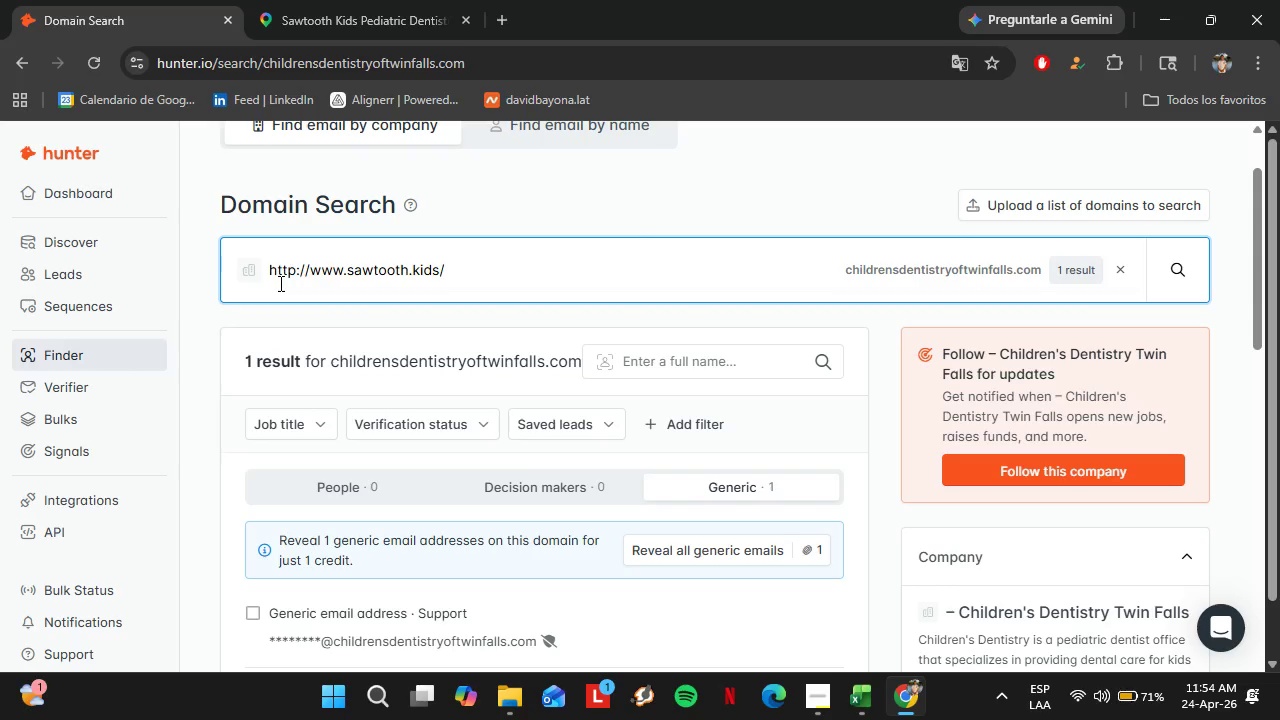 
key(Enter)
 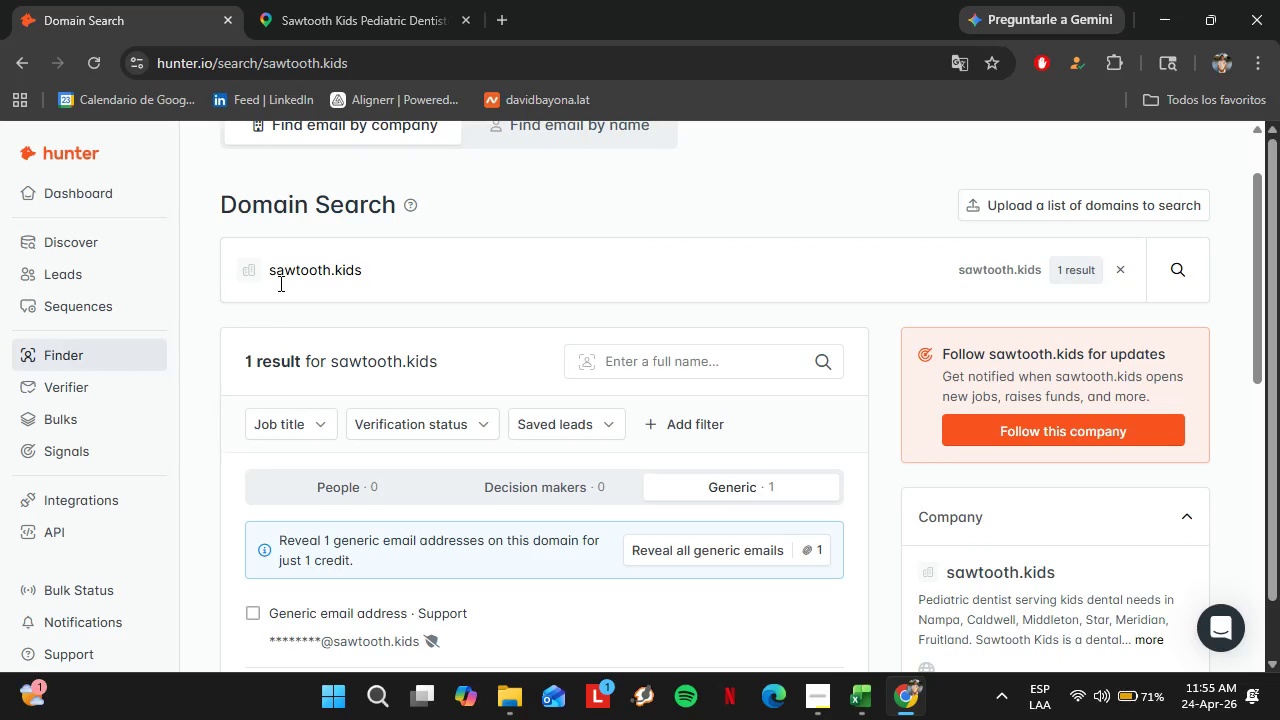 
wait(14.03)
 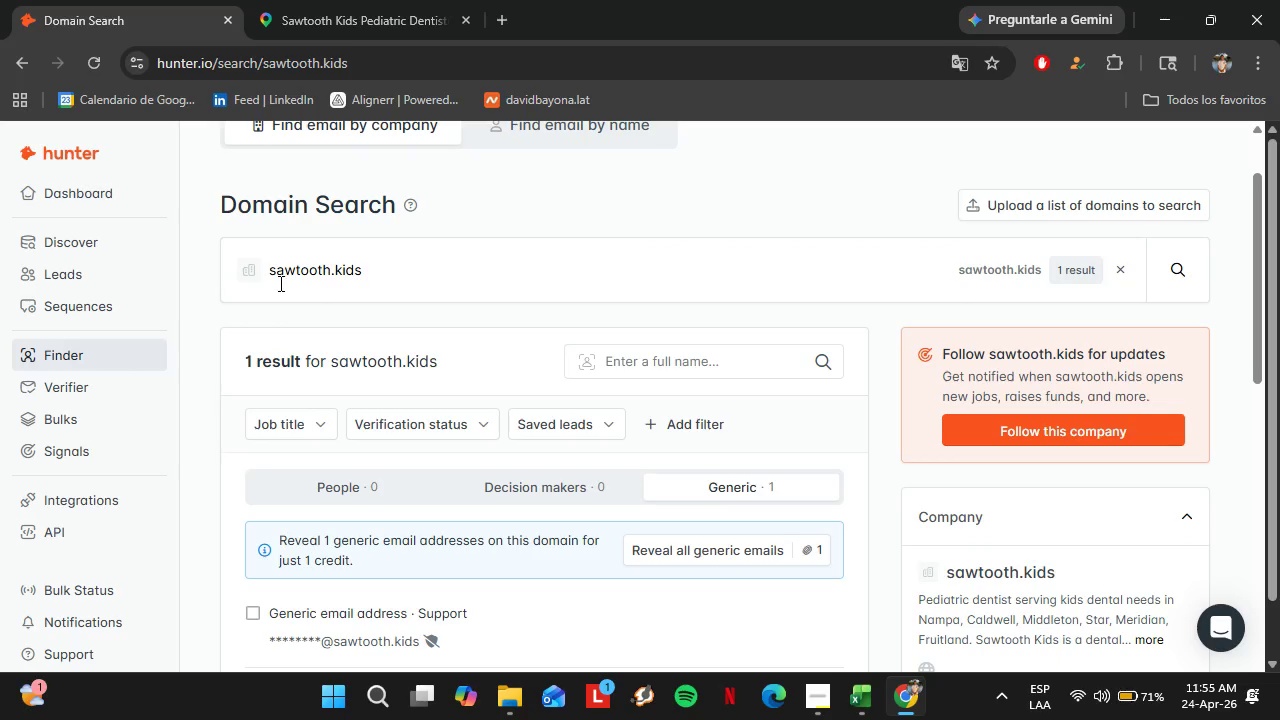 
left_click([312, 0])
 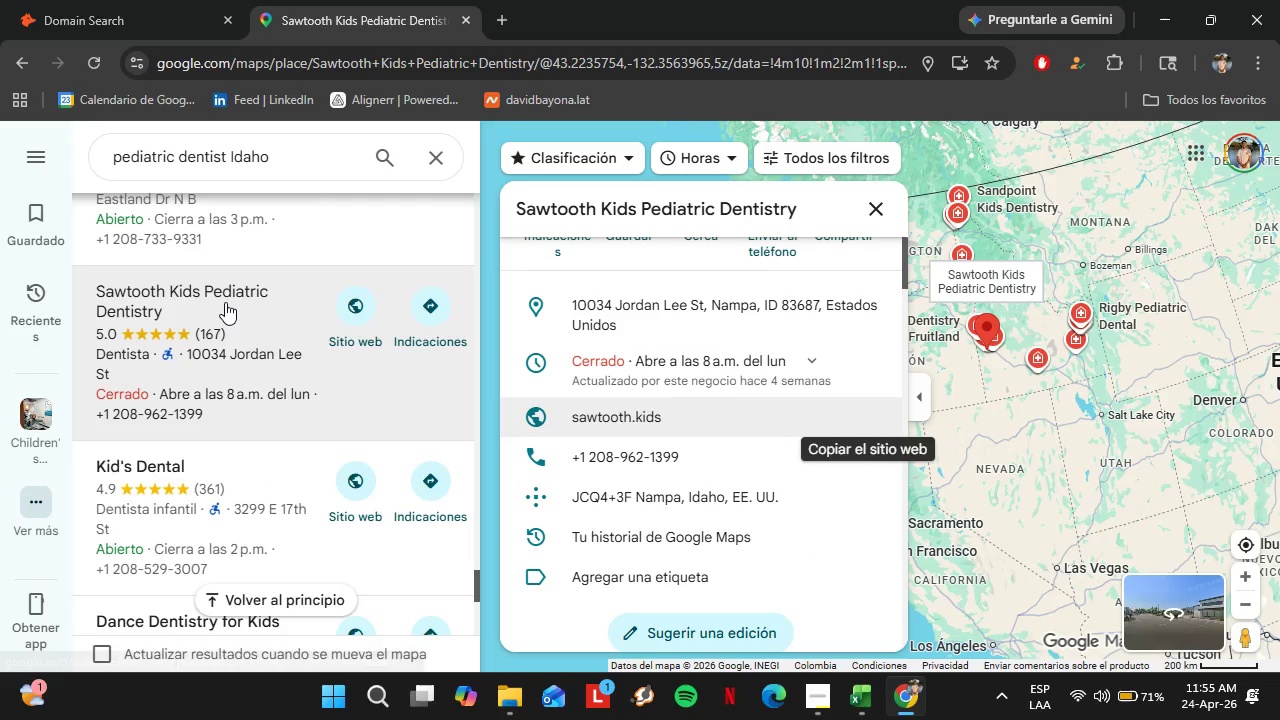 
scroll: coordinate [223, 302], scroll_direction: down, amount: 2.0
 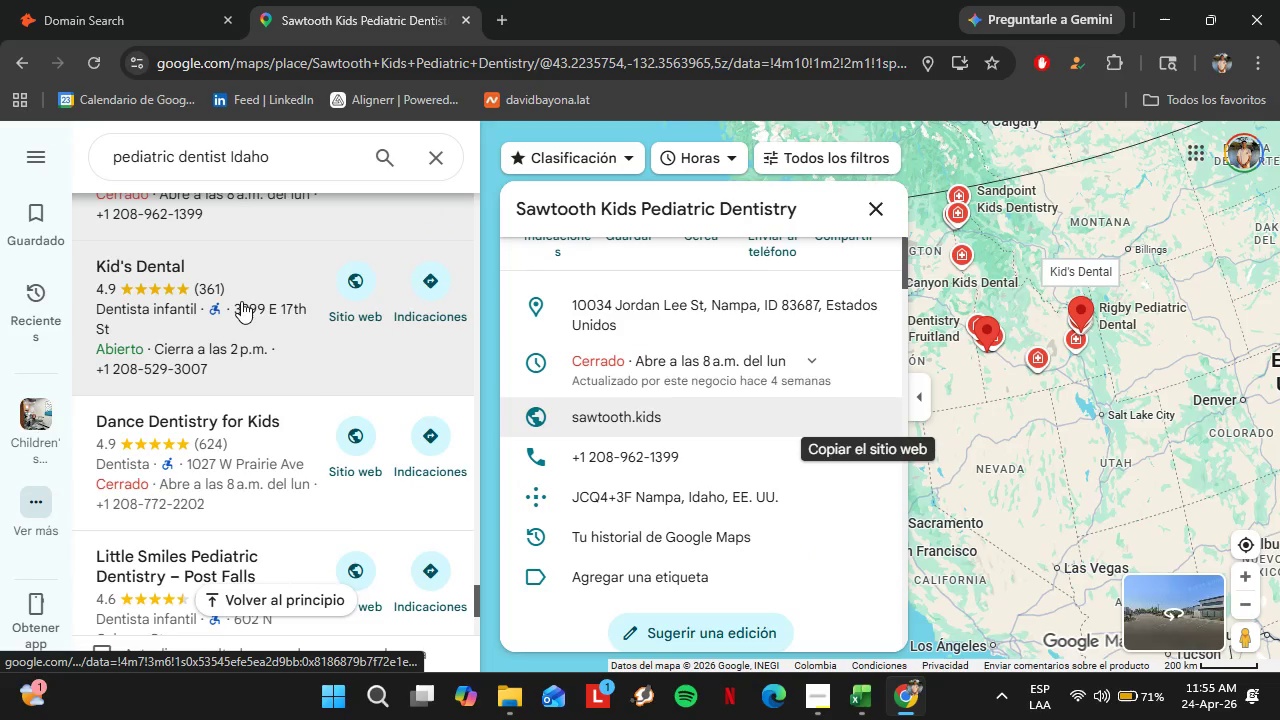 
left_click([241, 300])
 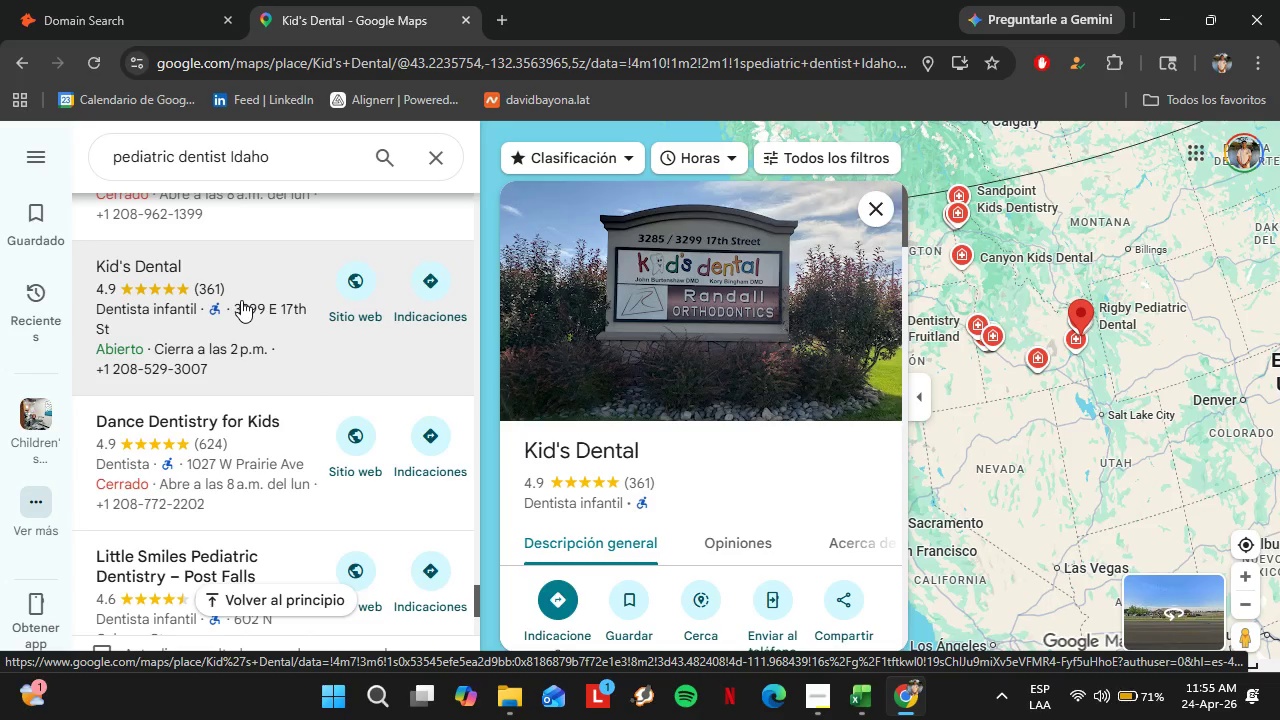 
scroll: coordinate [825, 377], scroll_direction: down, amount: 5.0
 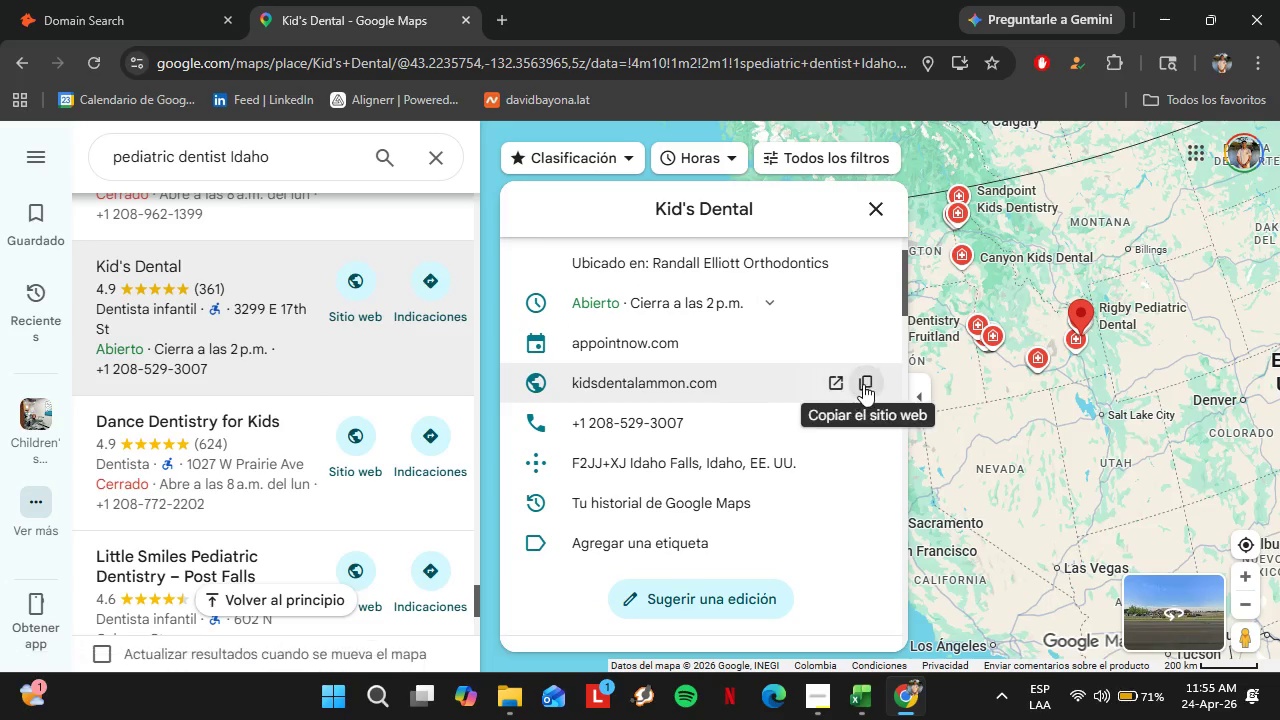 
left_click([863, 383])
 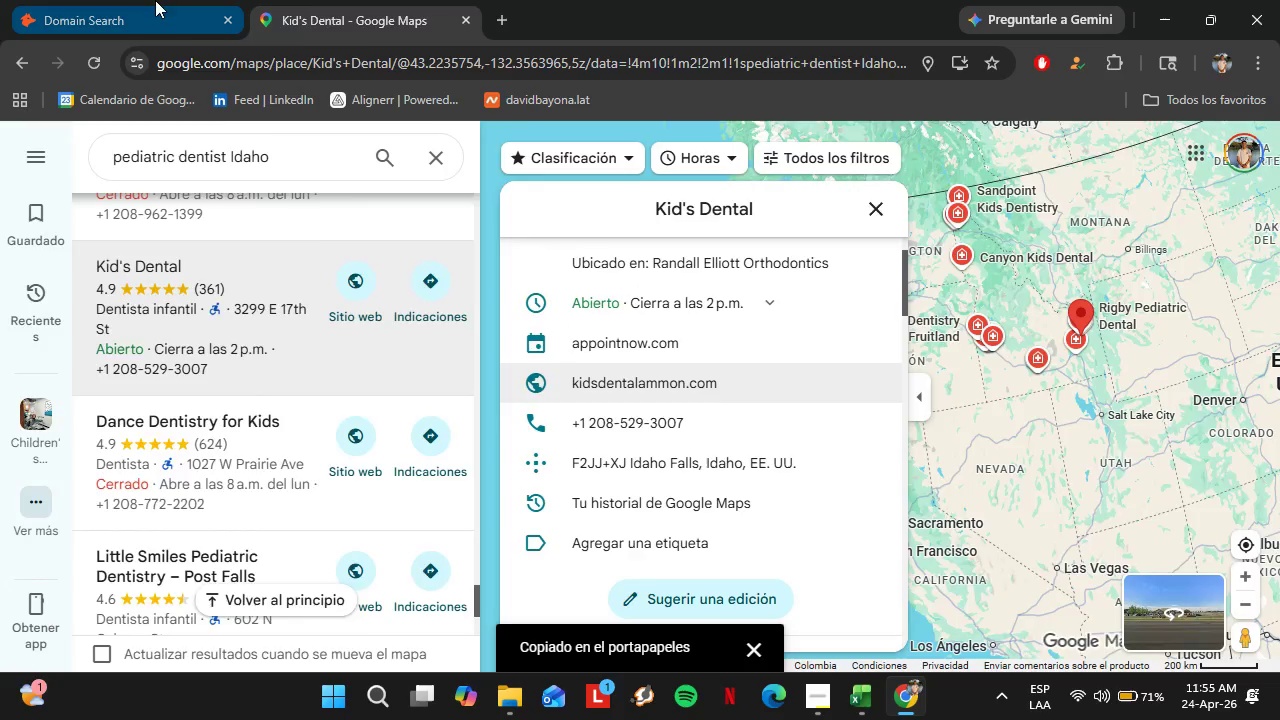 
left_click([155, 0])
 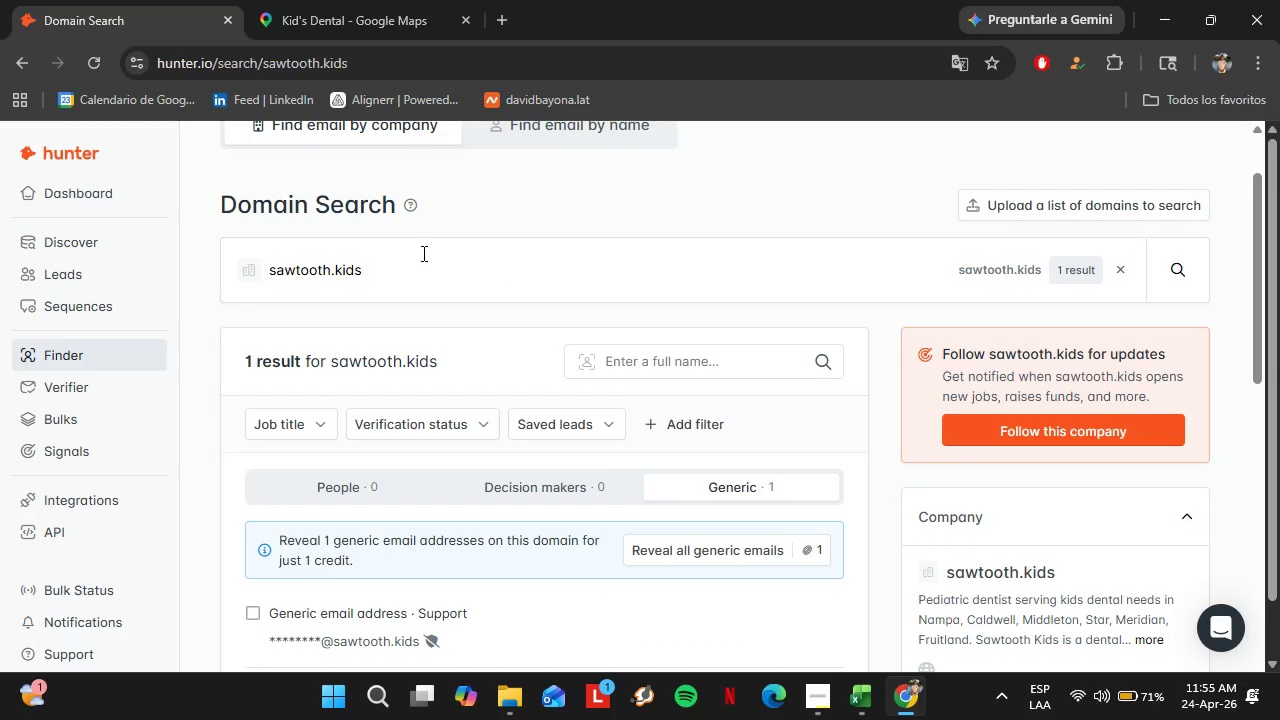 
left_click_drag(start_coordinate=[424, 255], to_coordinate=[259, 257])
 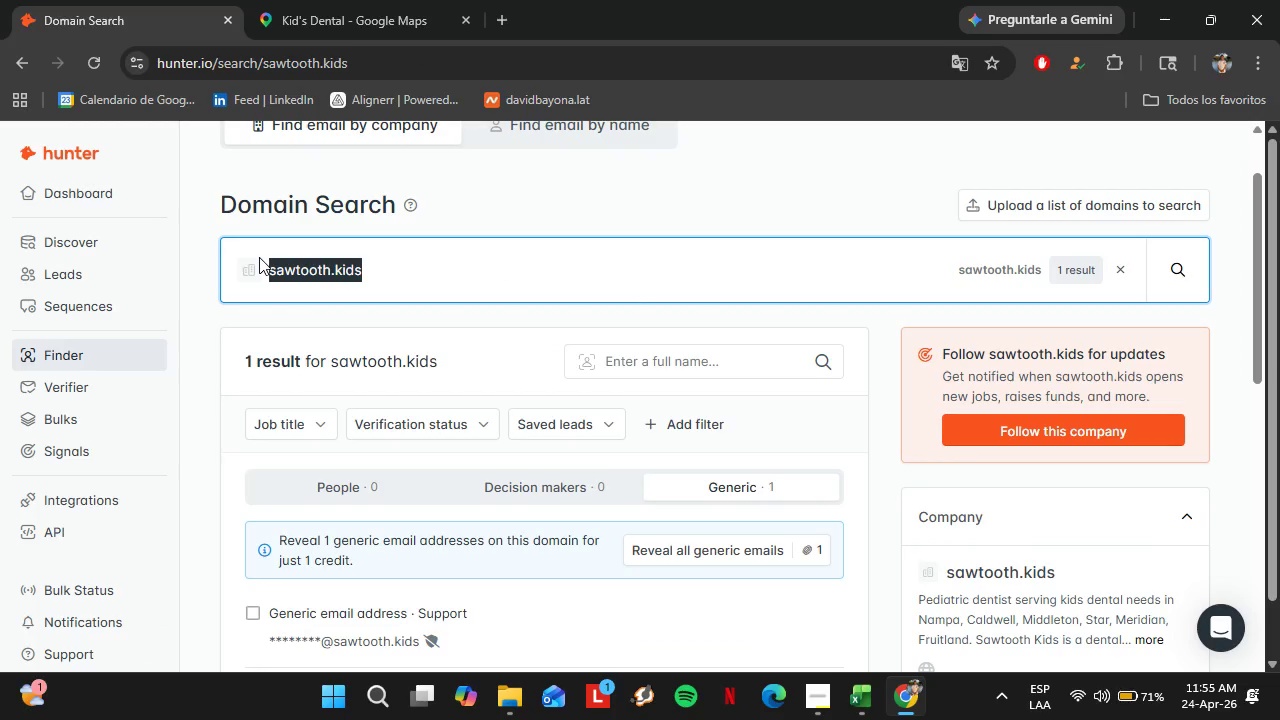 
key(Control+V)
 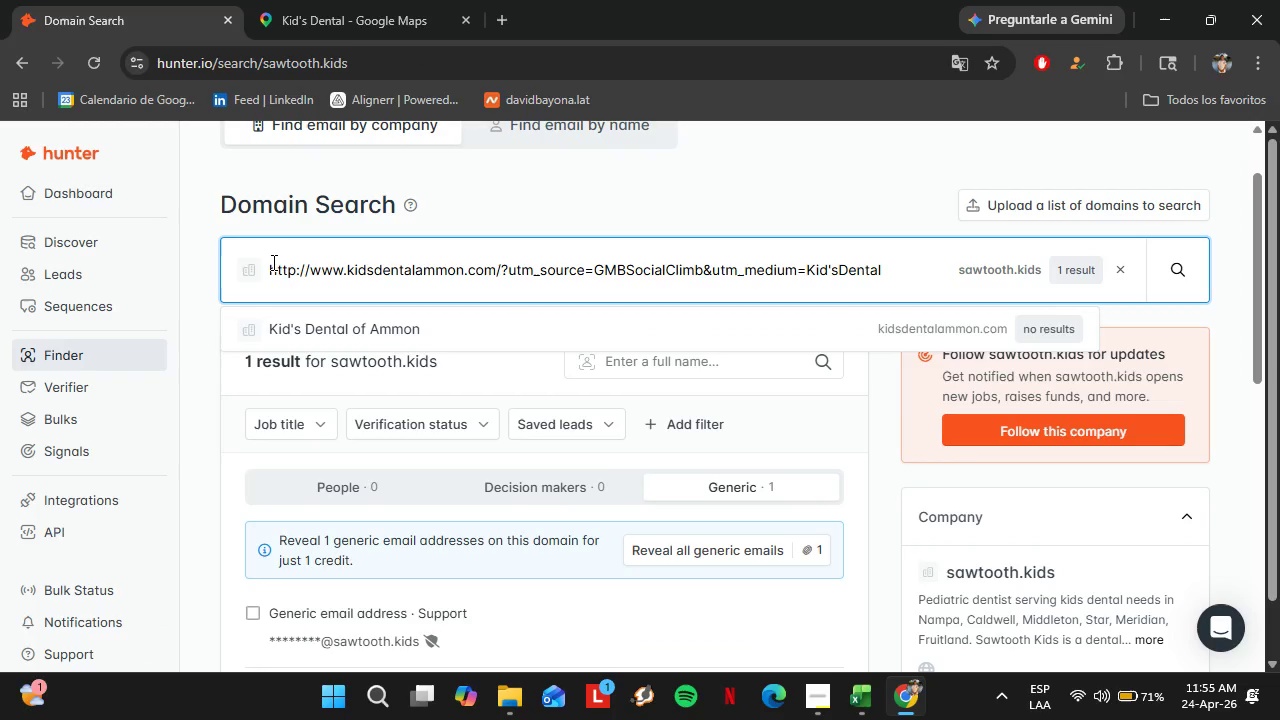 
key(Enter)
 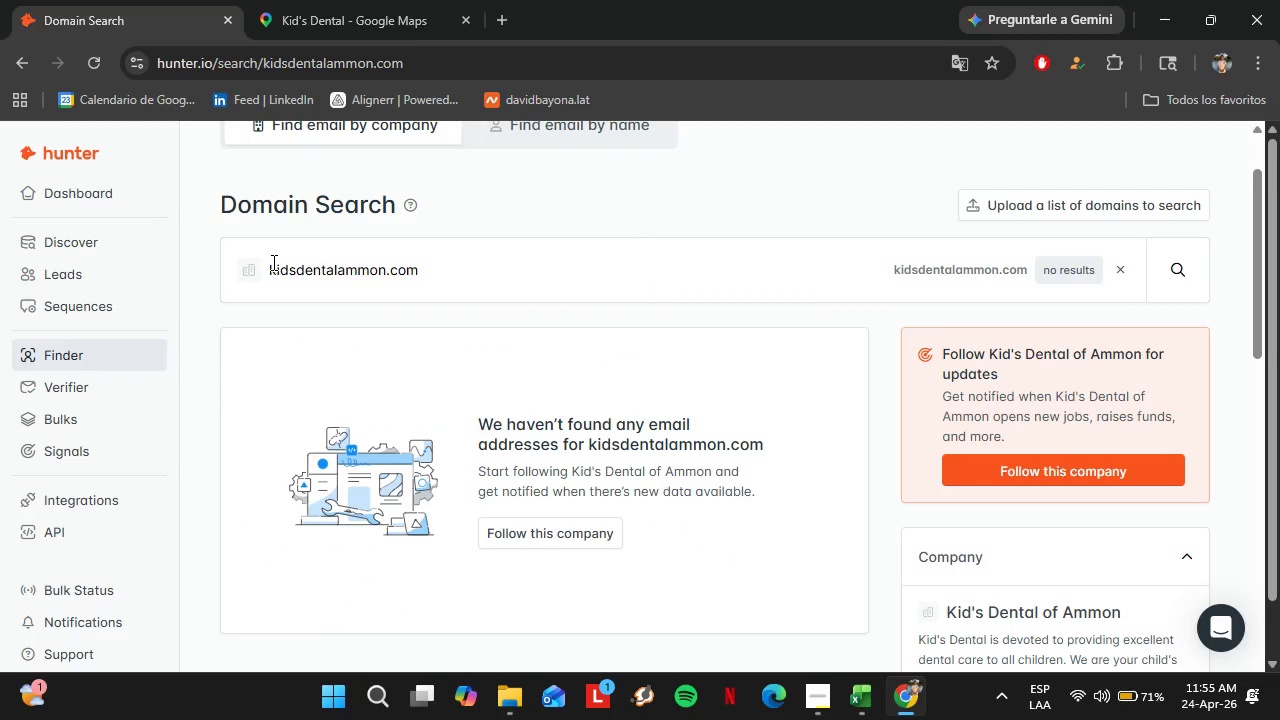 
wait(10.17)
 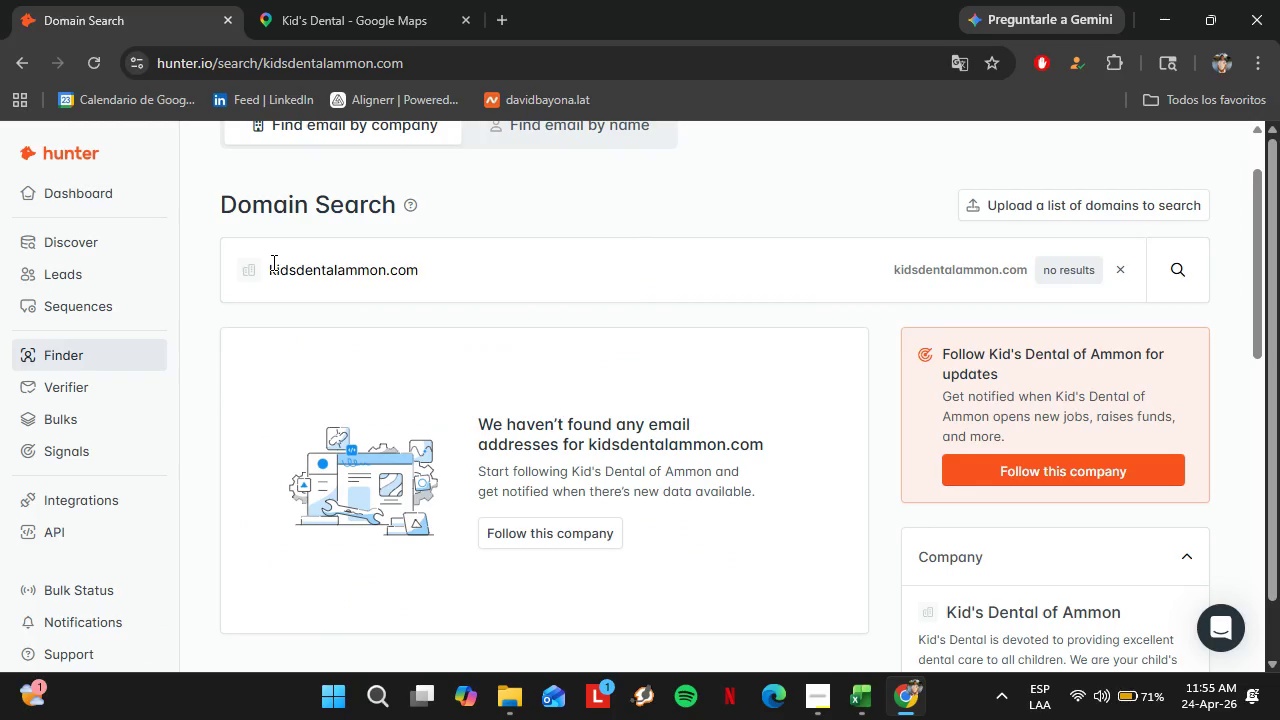 
left_click([409, 0])
 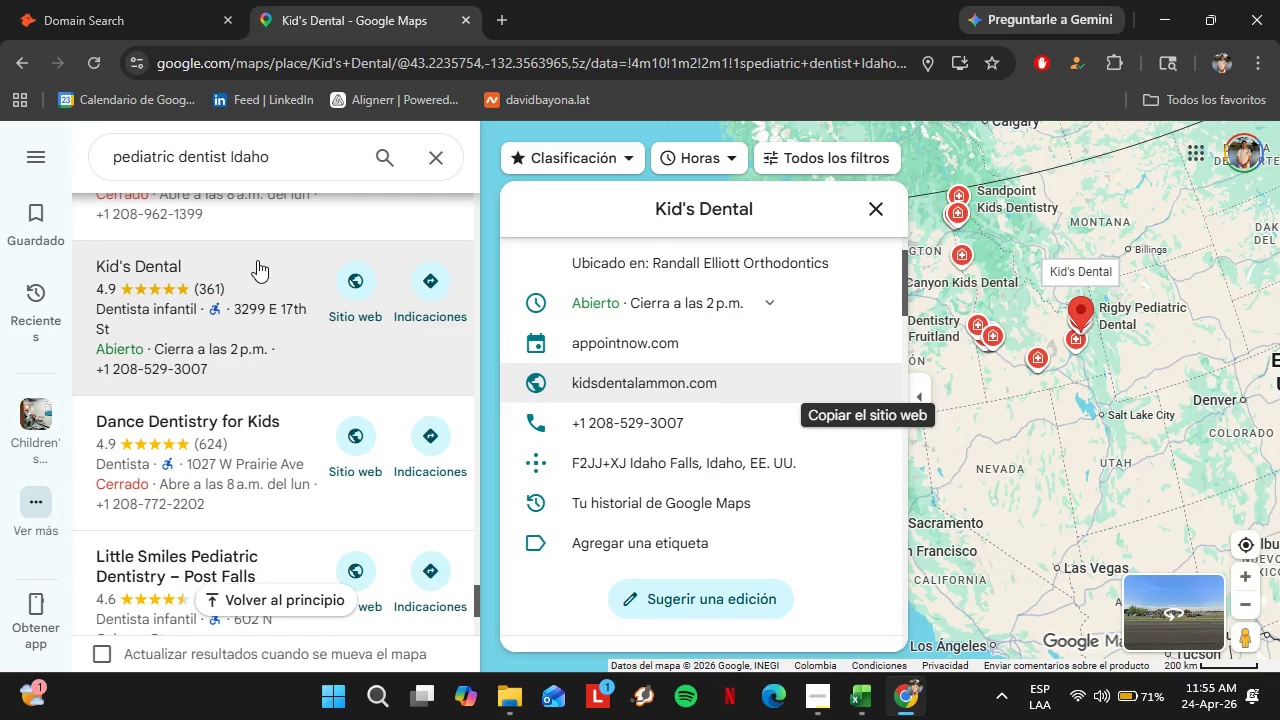 
scroll: coordinate [257, 259], scroll_direction: down, amount: 2.0
 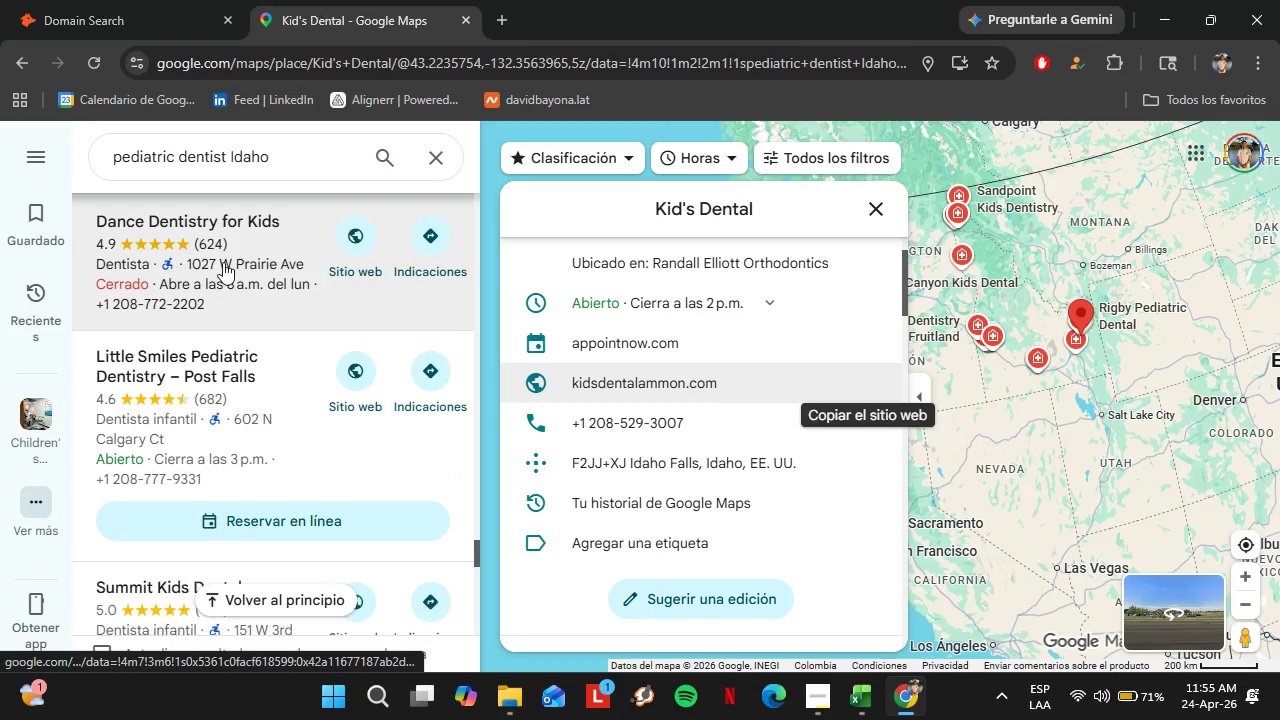 
left_click([223, 262])
 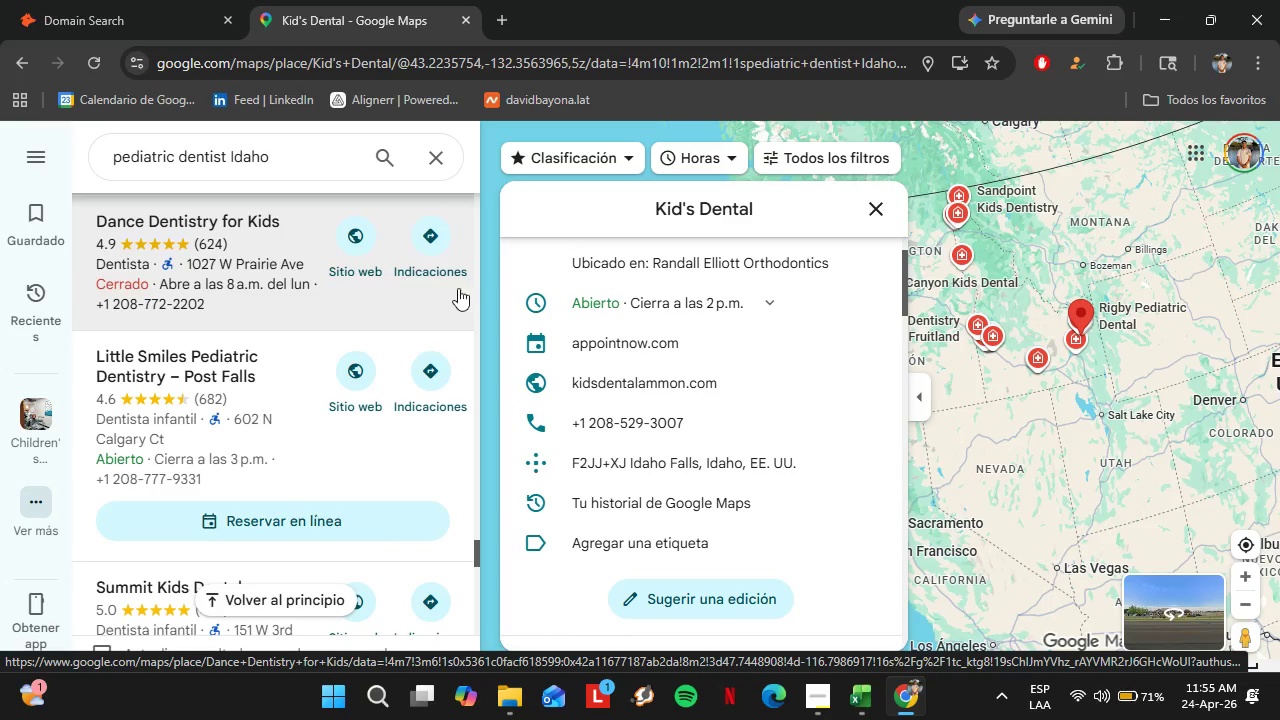 
wait(6.62)
 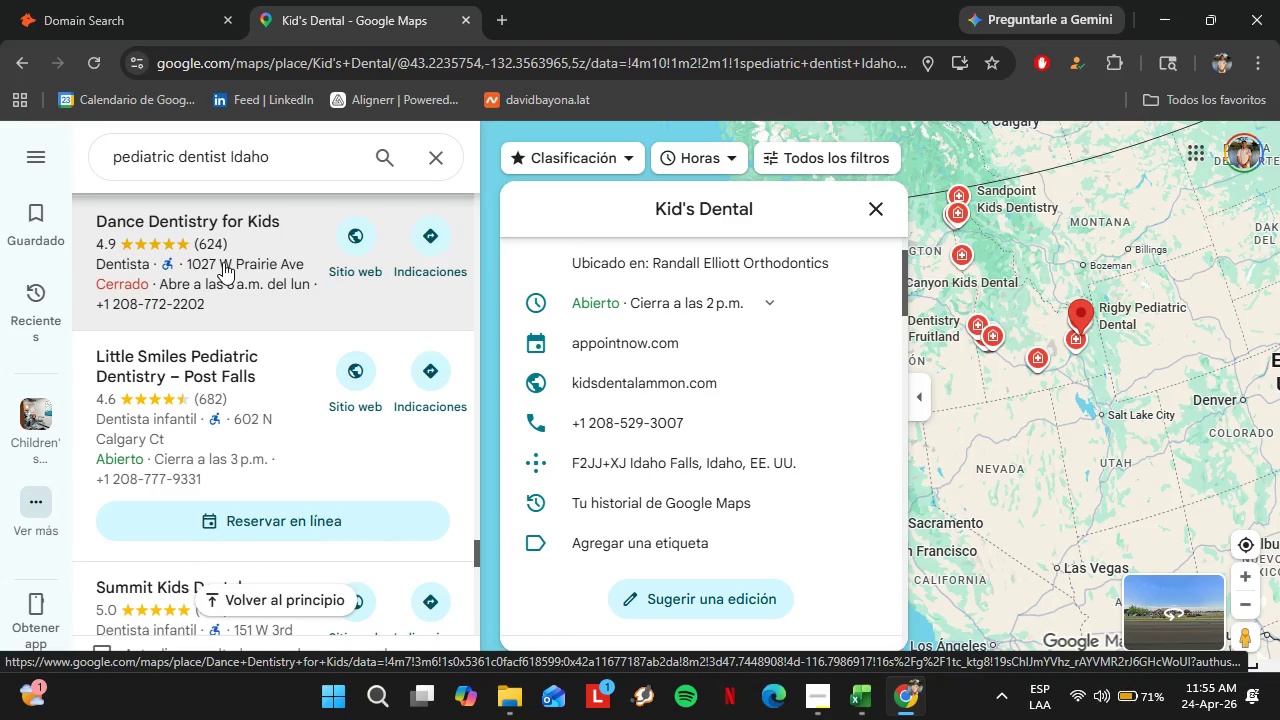 
left_click([209, 259])
 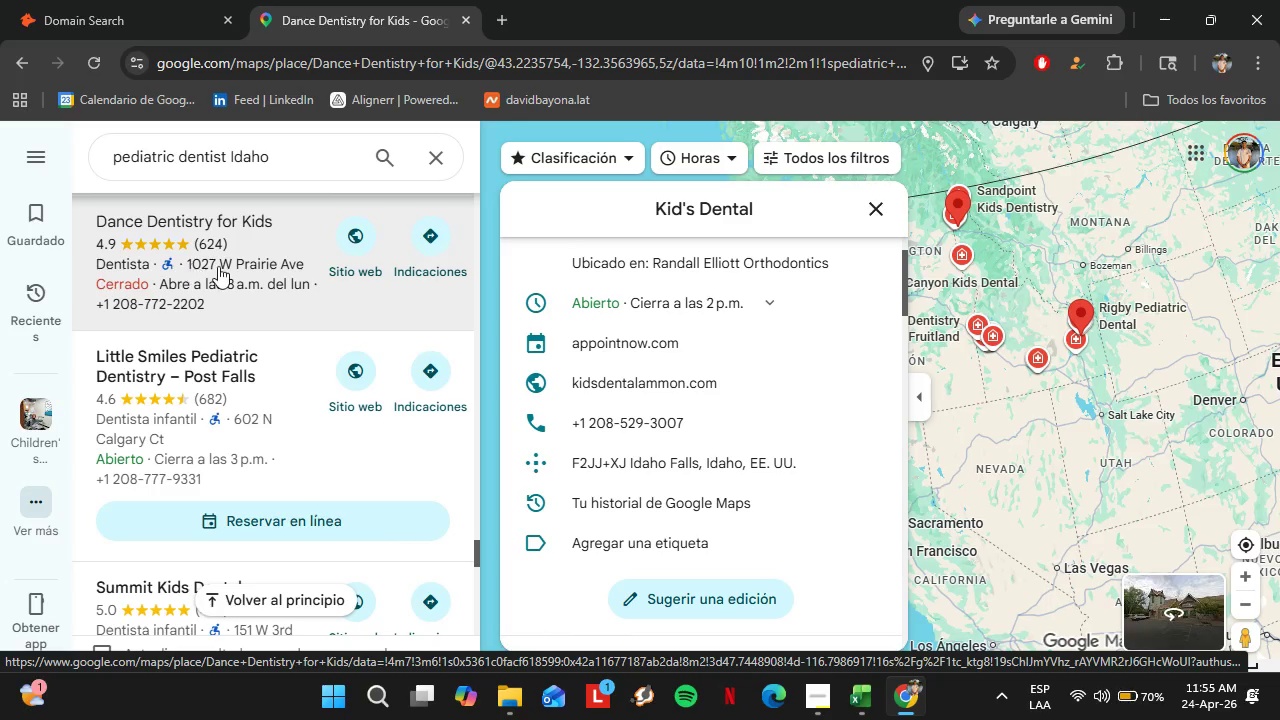 
wait(8.28)
 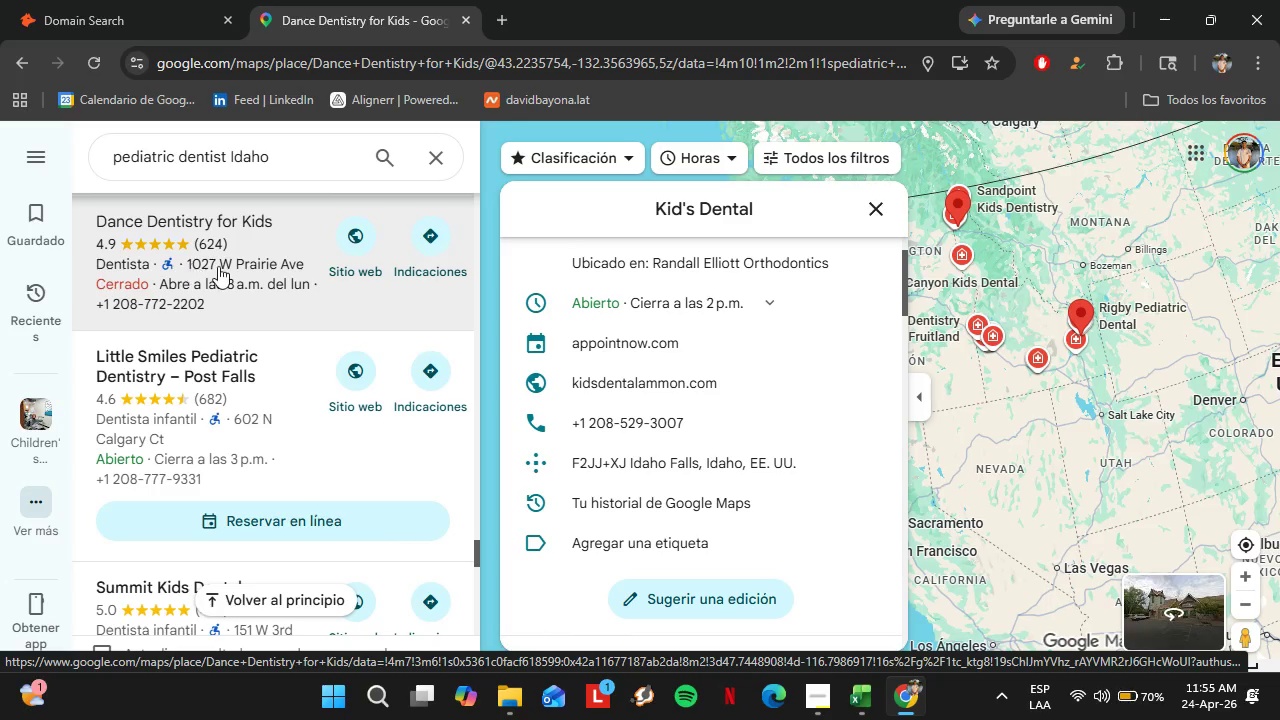 
scroll: coordinate [817, 378], scroll_direction: down, amount: 5.0
 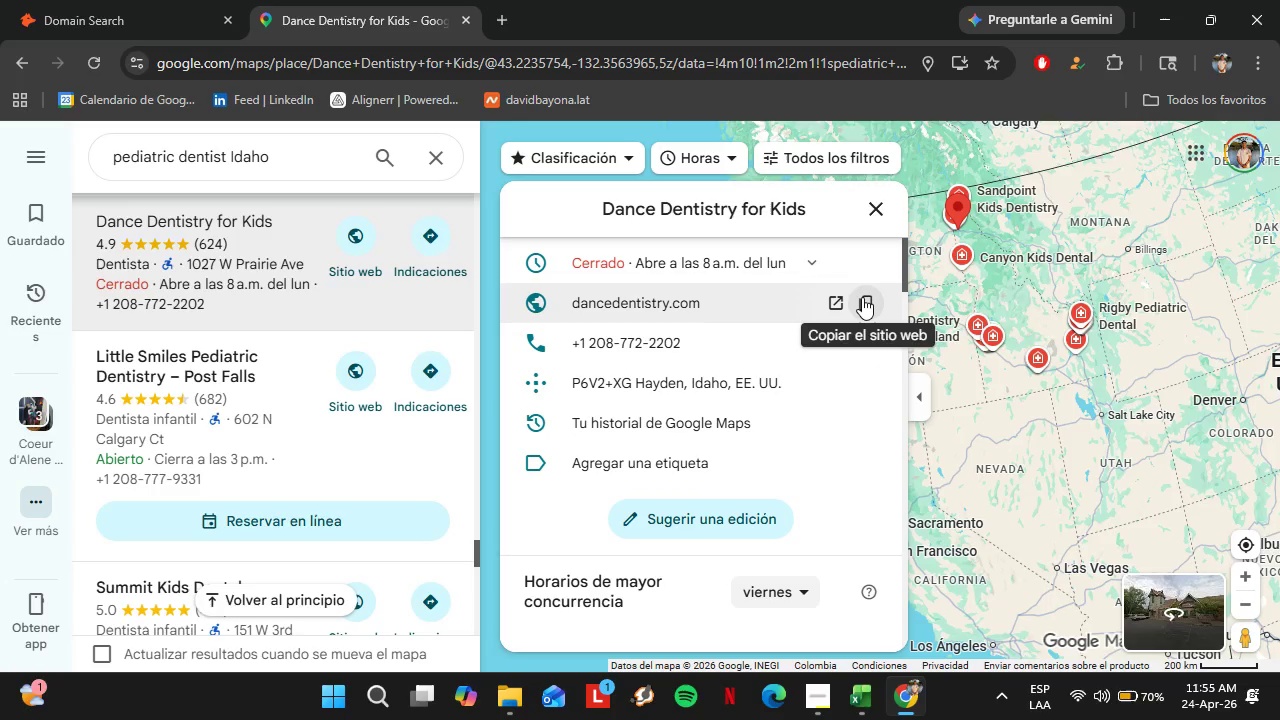 
left_click([862, 298])
 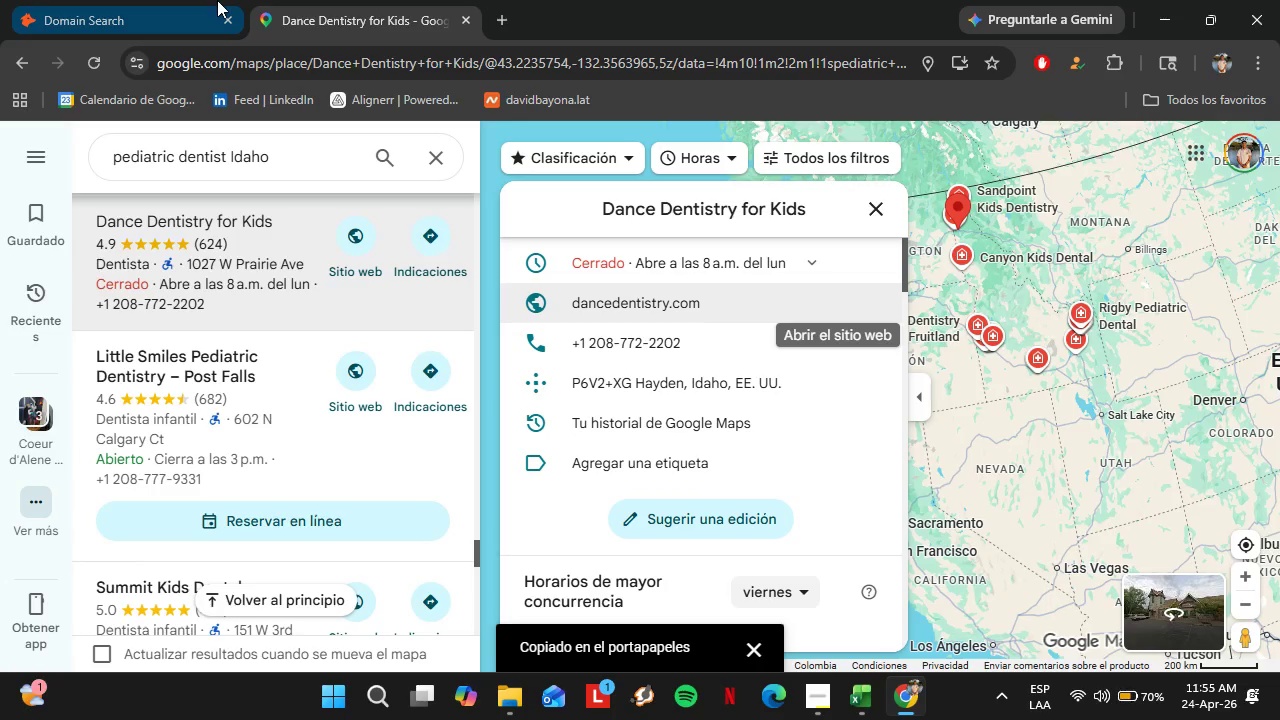 
left_click([163, 0])
 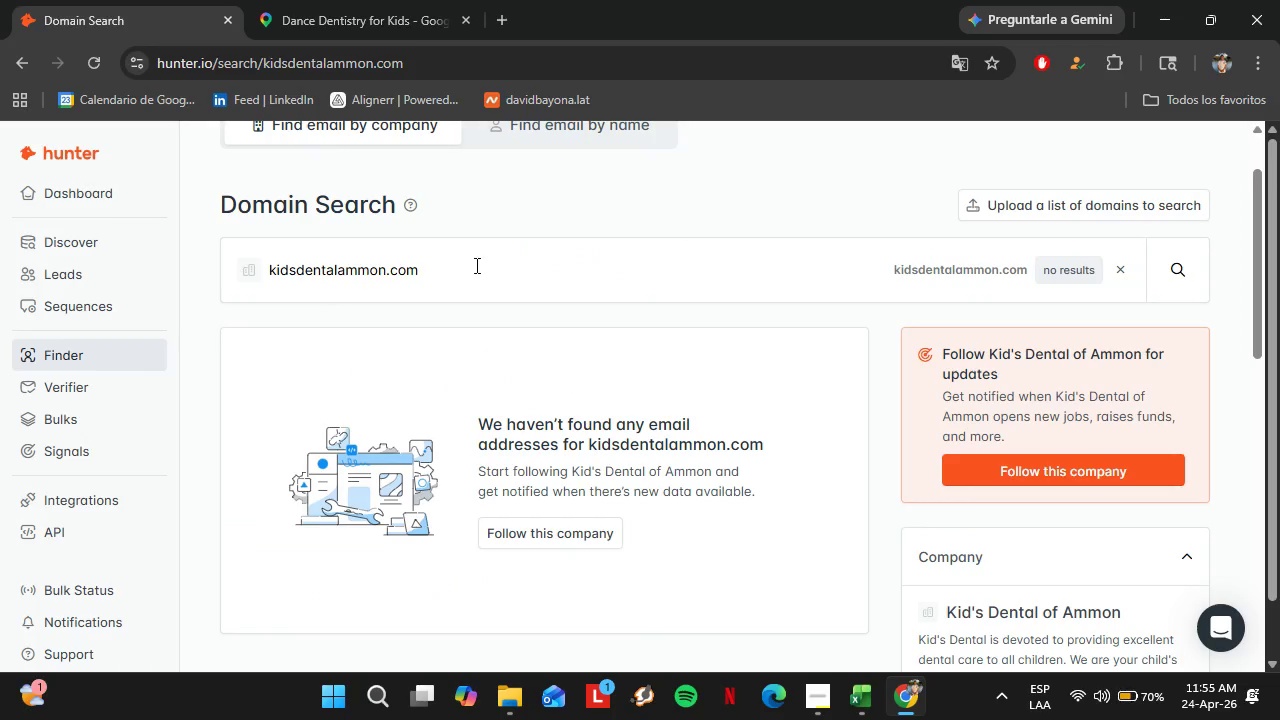 
left_click_drag(start_coordinate=[474, 266], to_coordinate=[250, 253])
 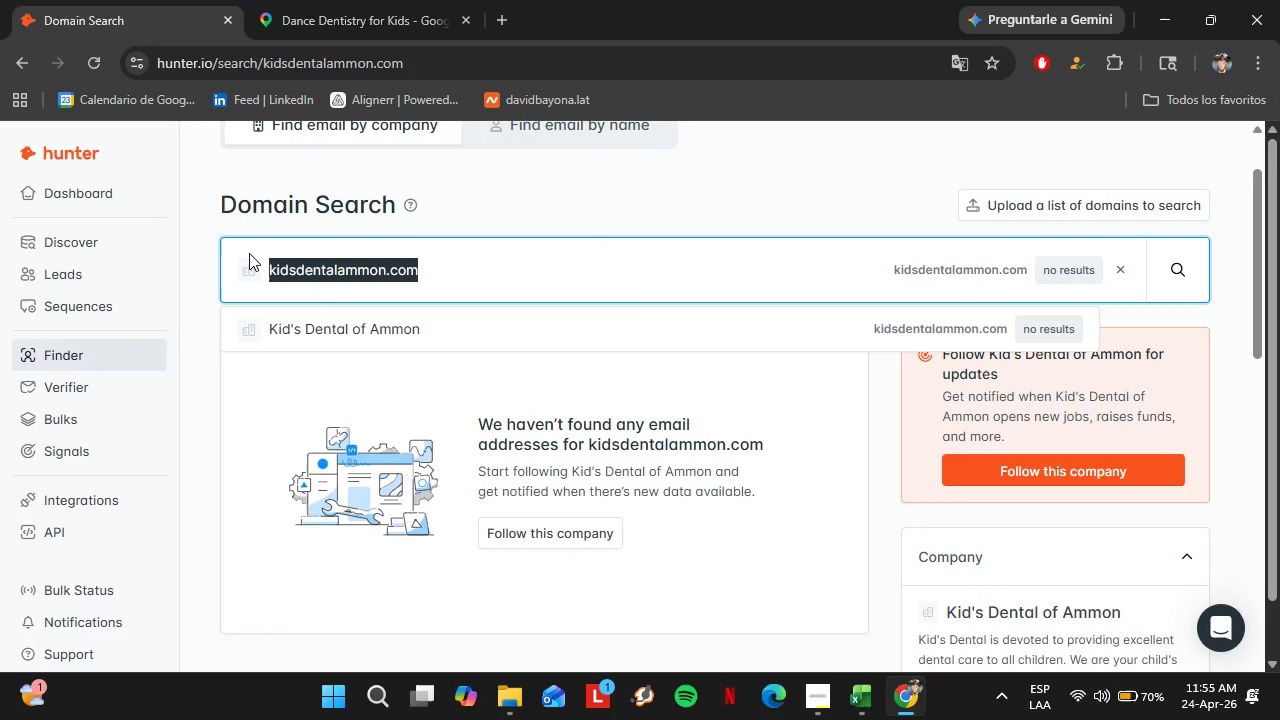 
key(Control+V)
 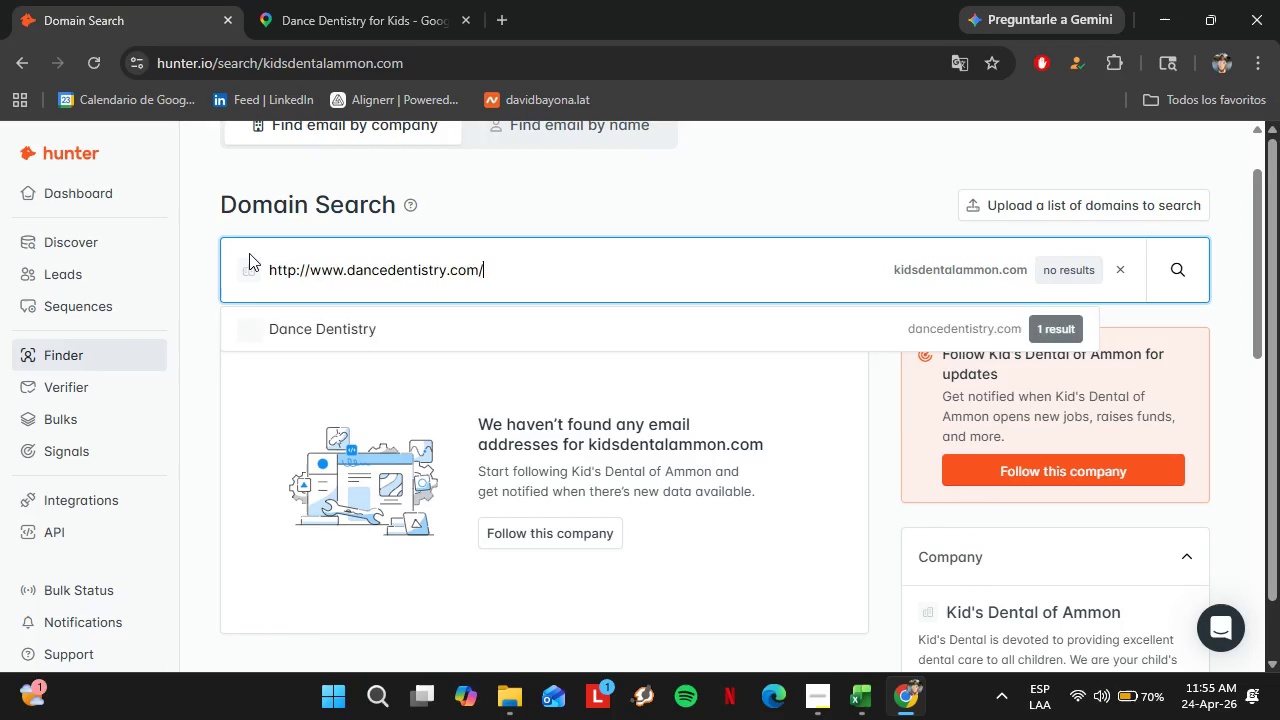 
key(Enter)
 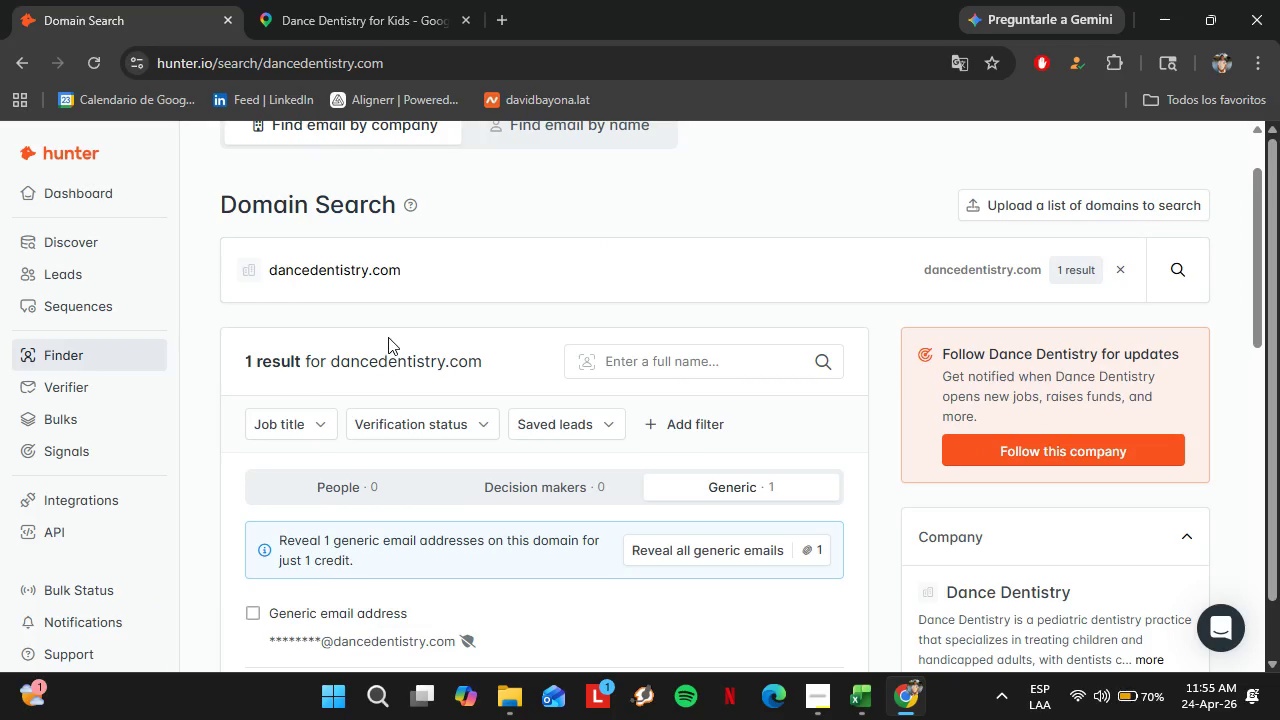 
left_click([320, 11])
 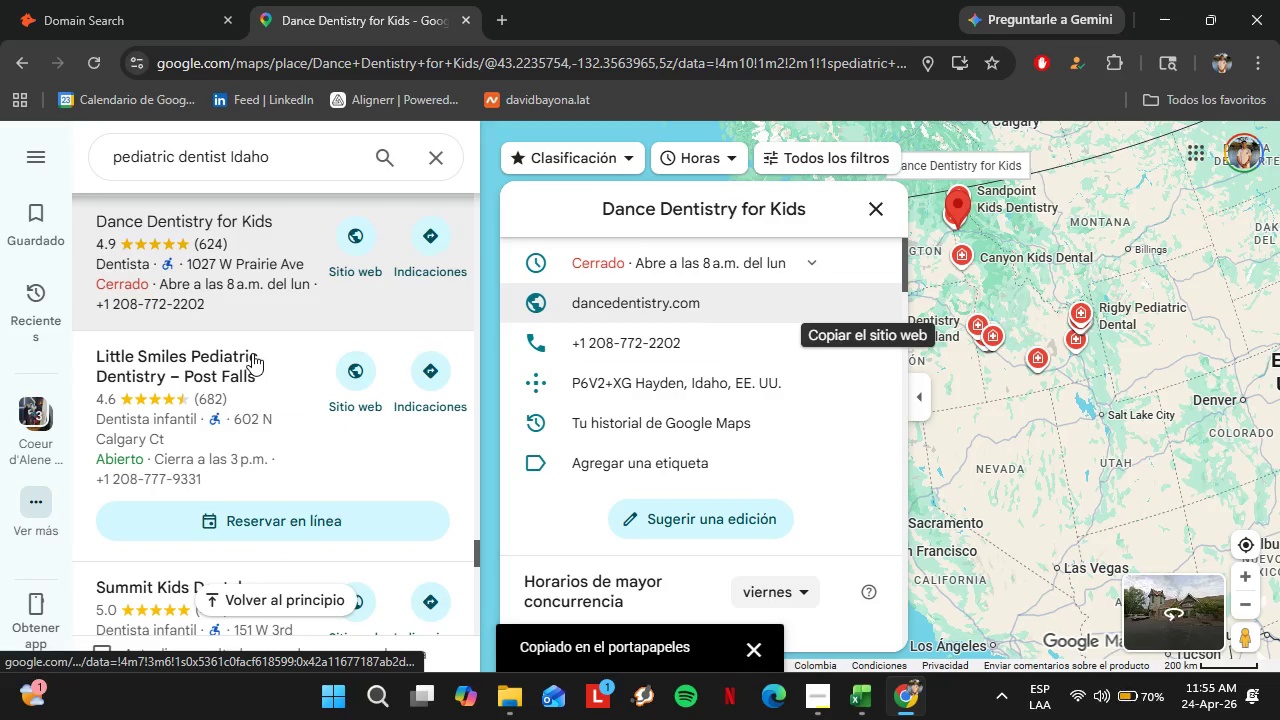 
left_click([234, 403])
 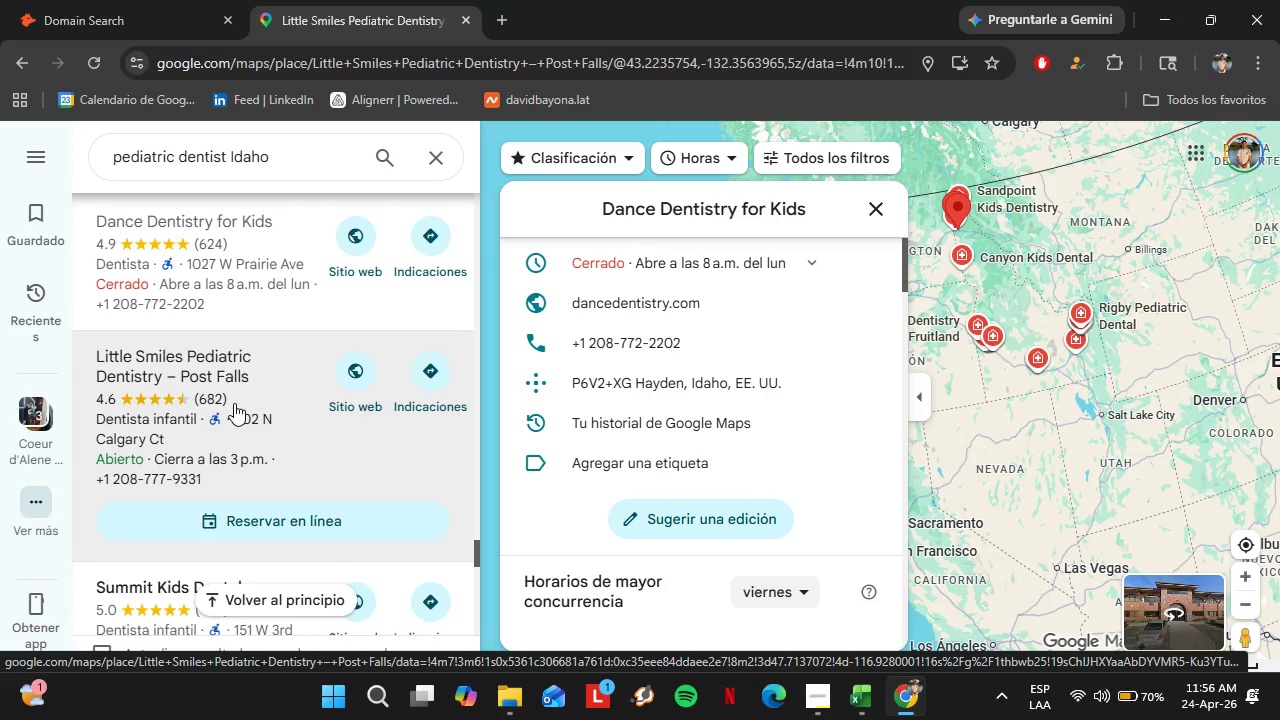 
wait(7.44)
 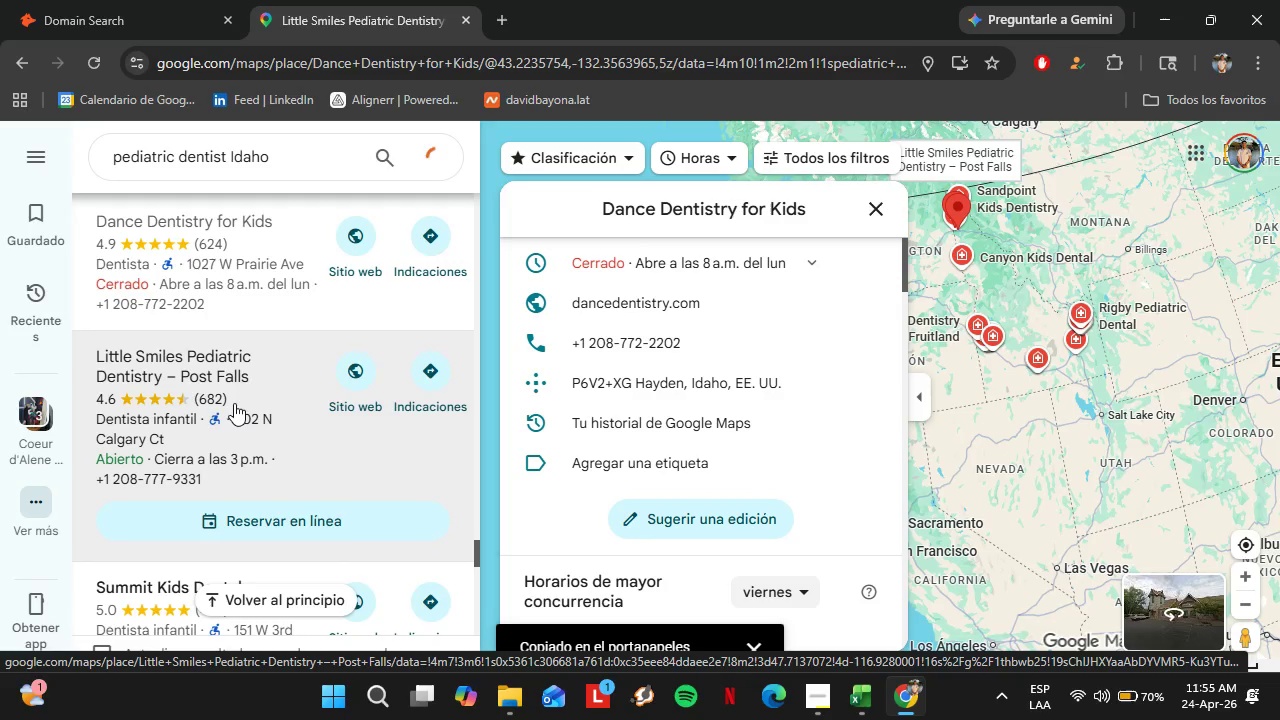 
scroll: coordinate [733, 374], scroll_direction: down, amount: 5.0
 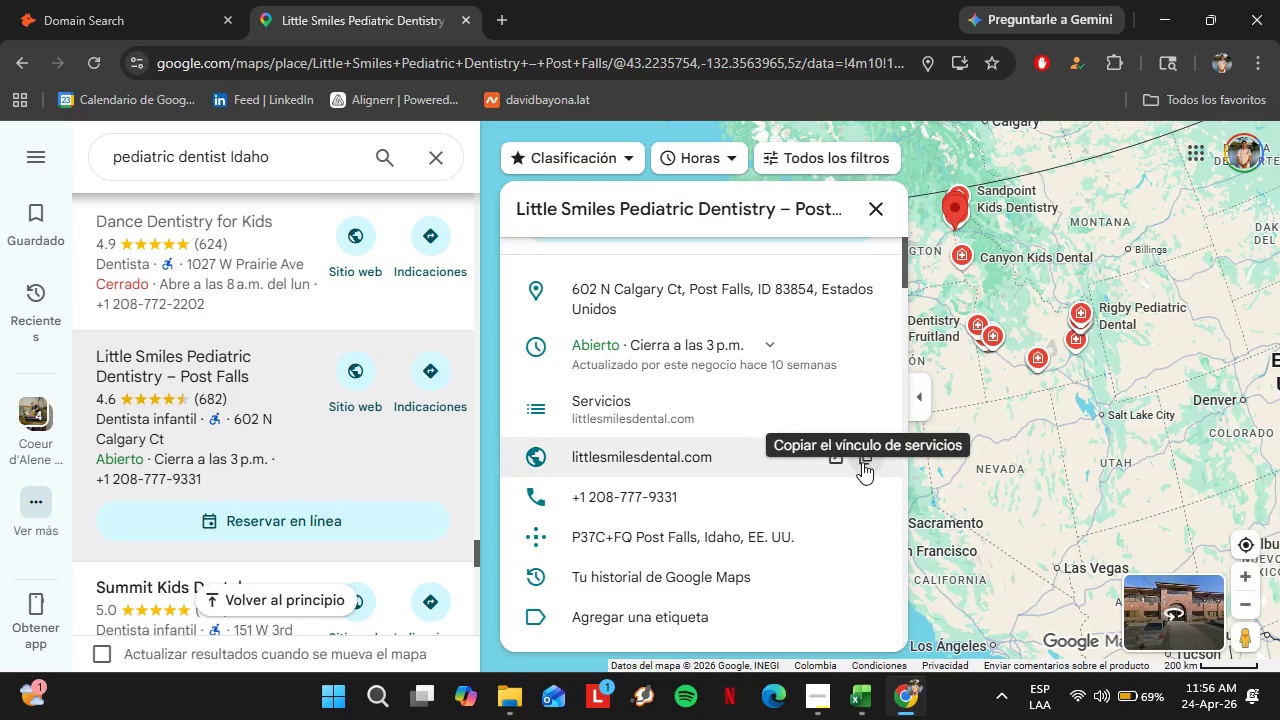 
left_click([862, 462])
 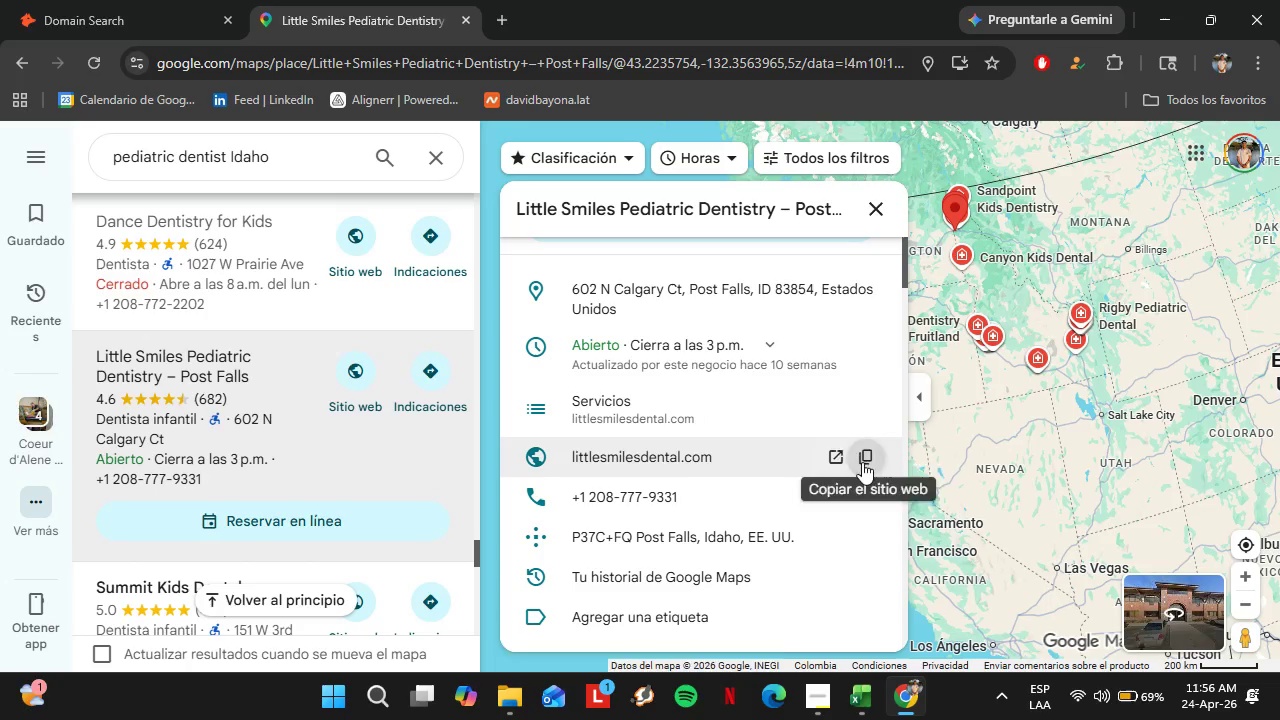 
left_click([168, 0])
 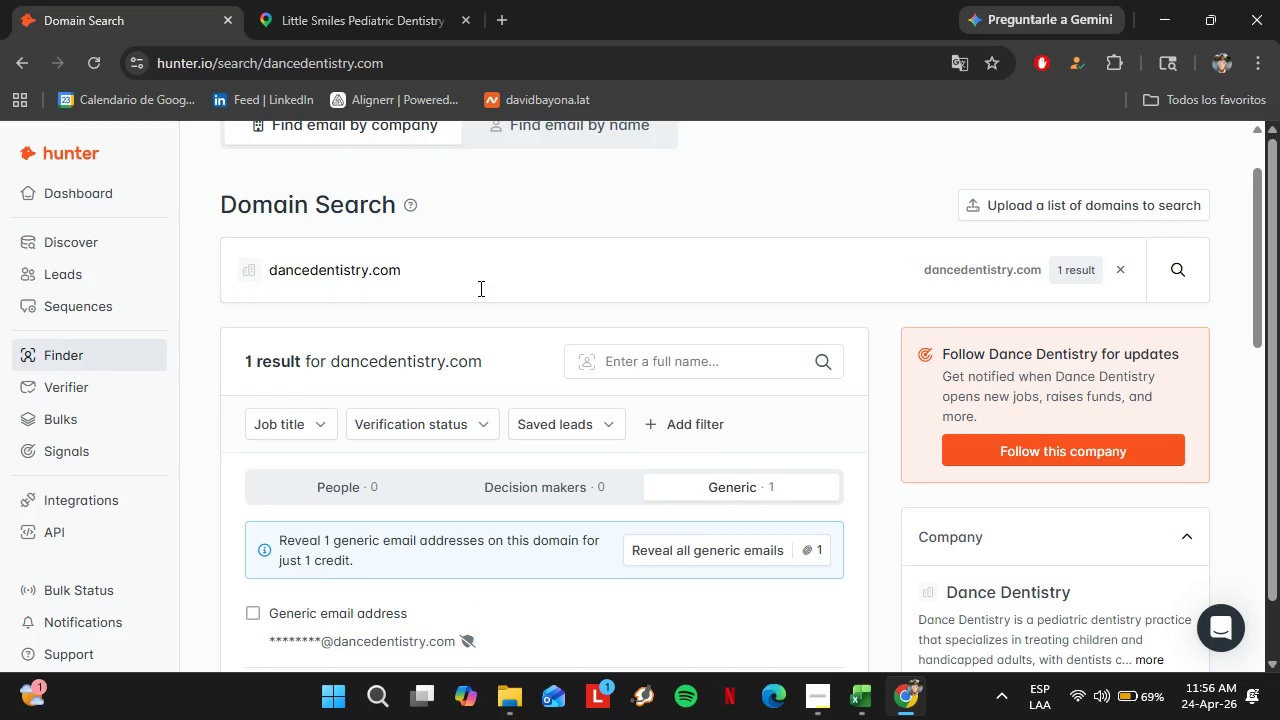 
left_click_drag(start_coordinate=[479, 288], to_coordinate=[266, 274])
 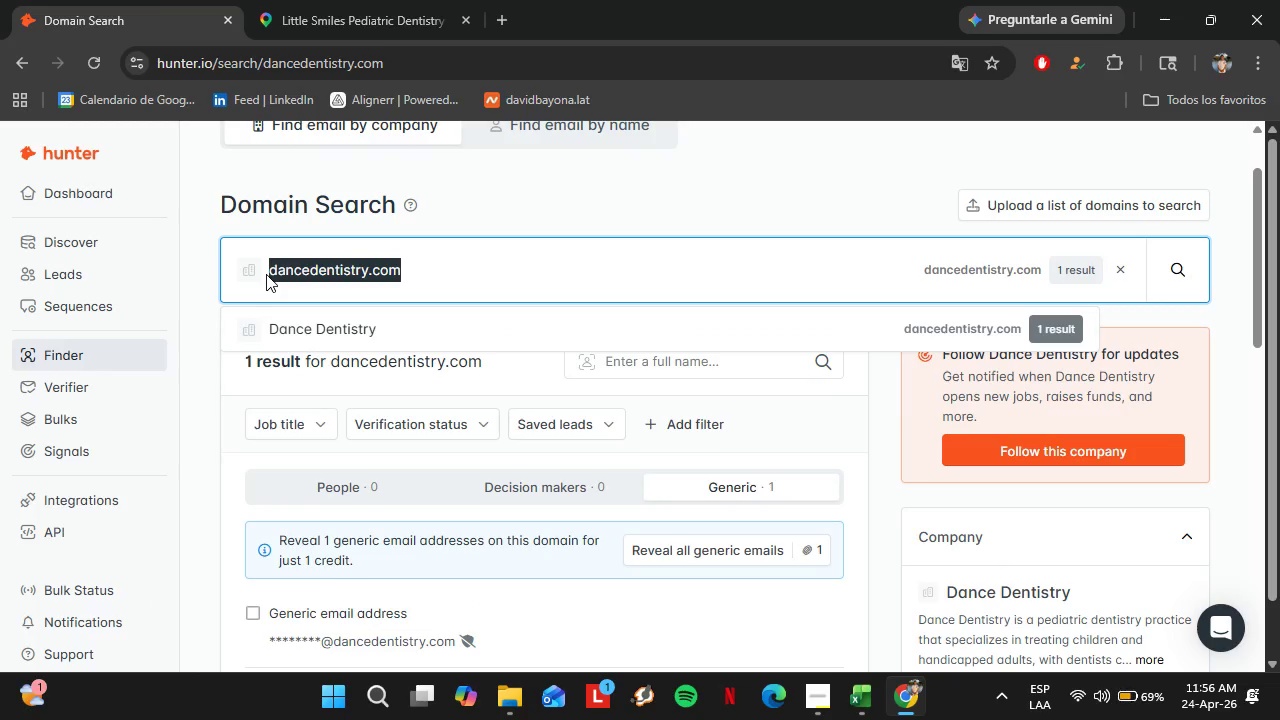 
key(Control+V)
 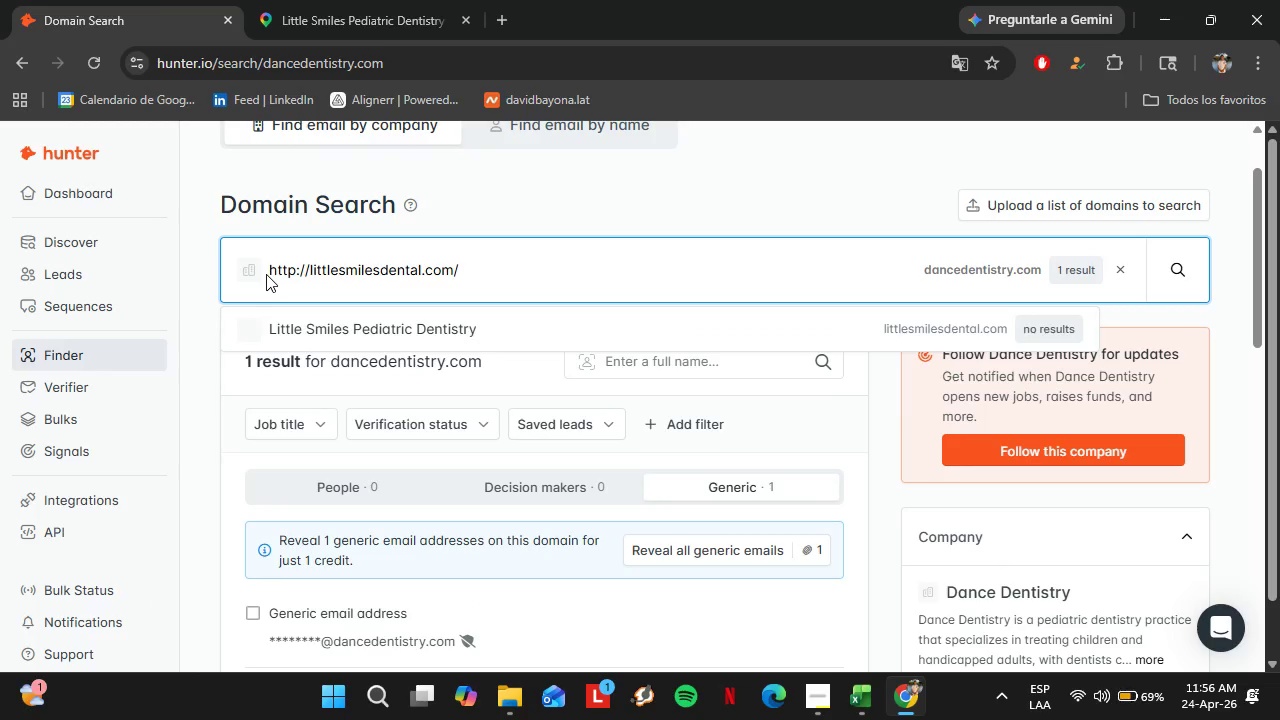 
key(Enter)
 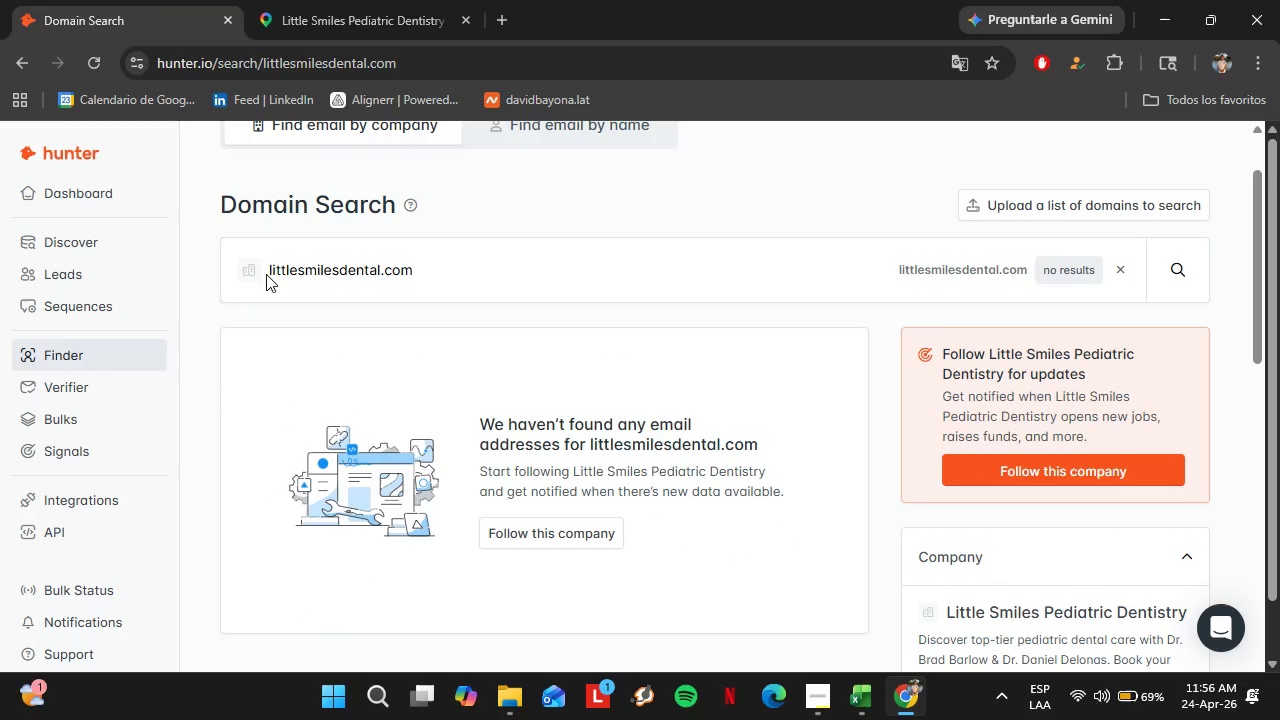 
left_click([325, 0])
 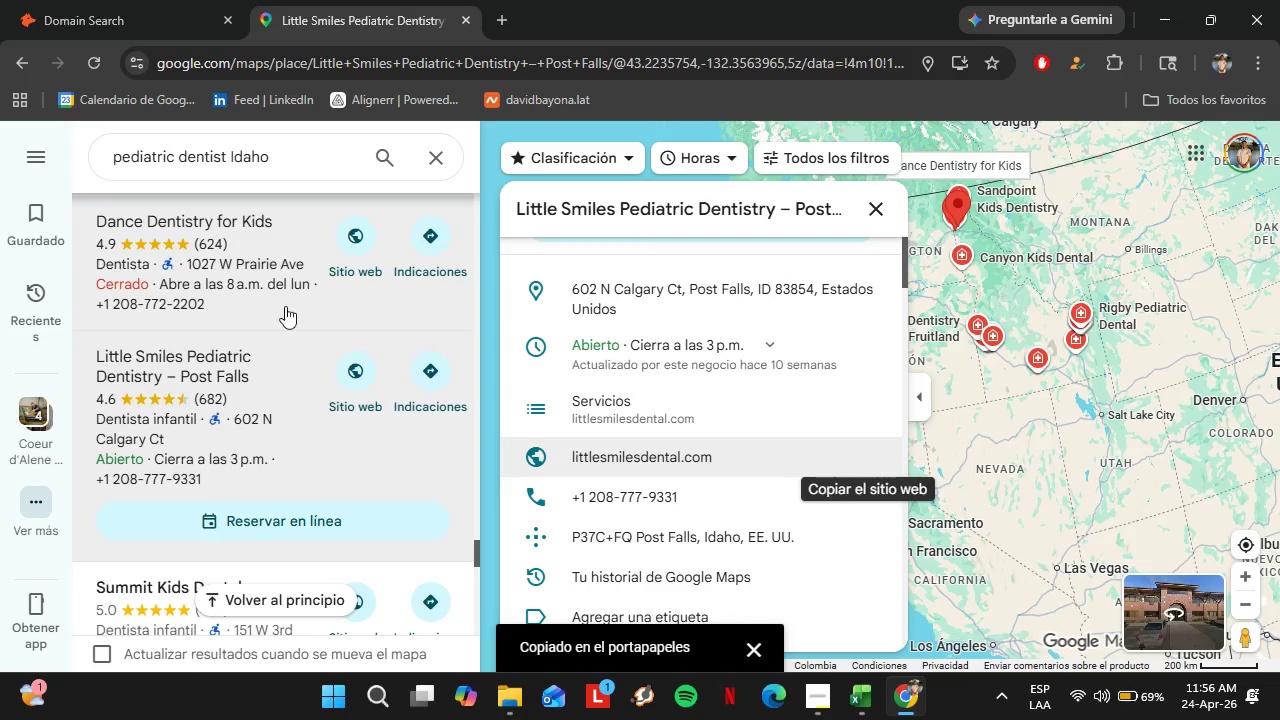 
scroll: coordinate [282, 303], scroll_direction: down, amount: 2.0
 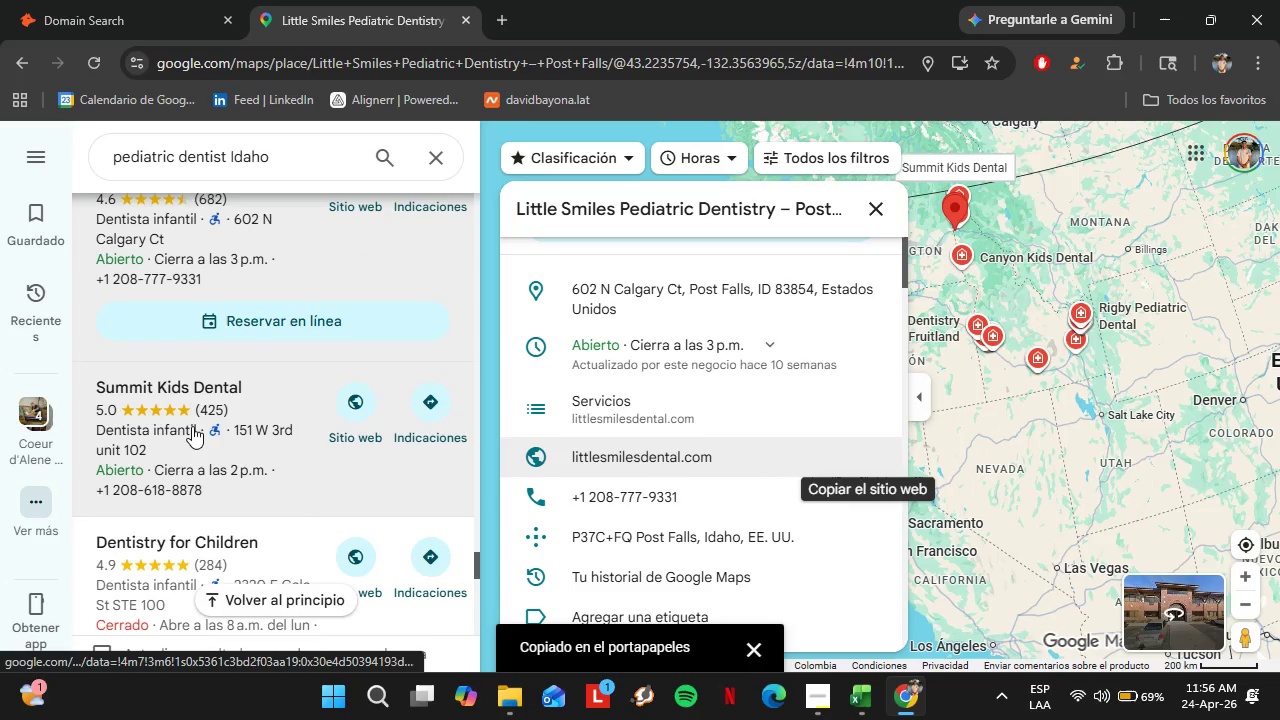 
left_click([192, 426])
 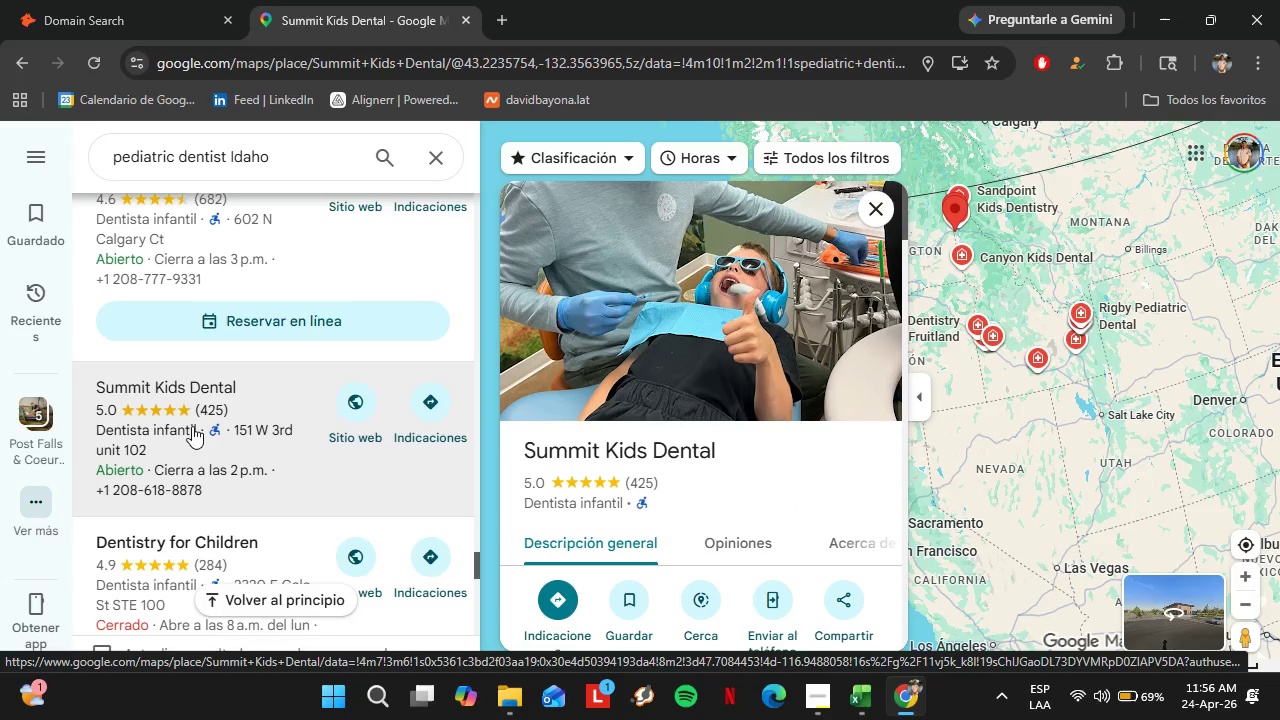 
scroll: coordinate [805, 425], scroll_direction: down, amount: 4.0
 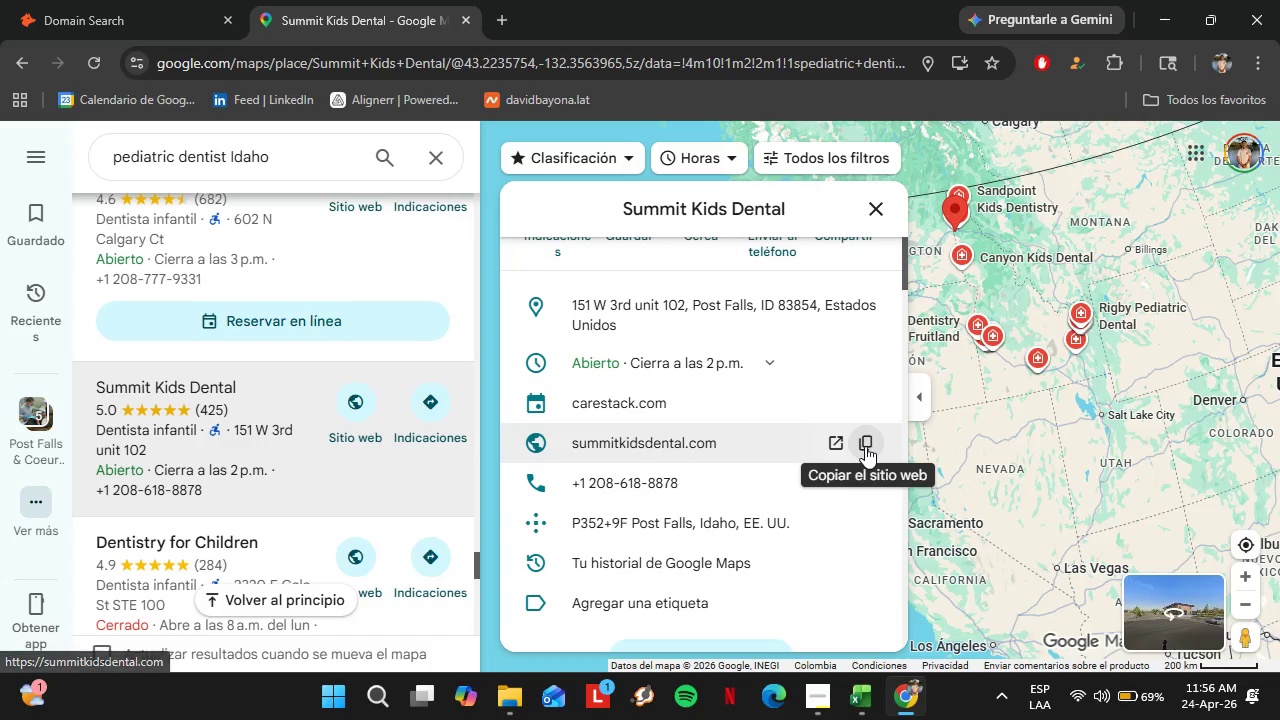 
left_click([865, 445])
 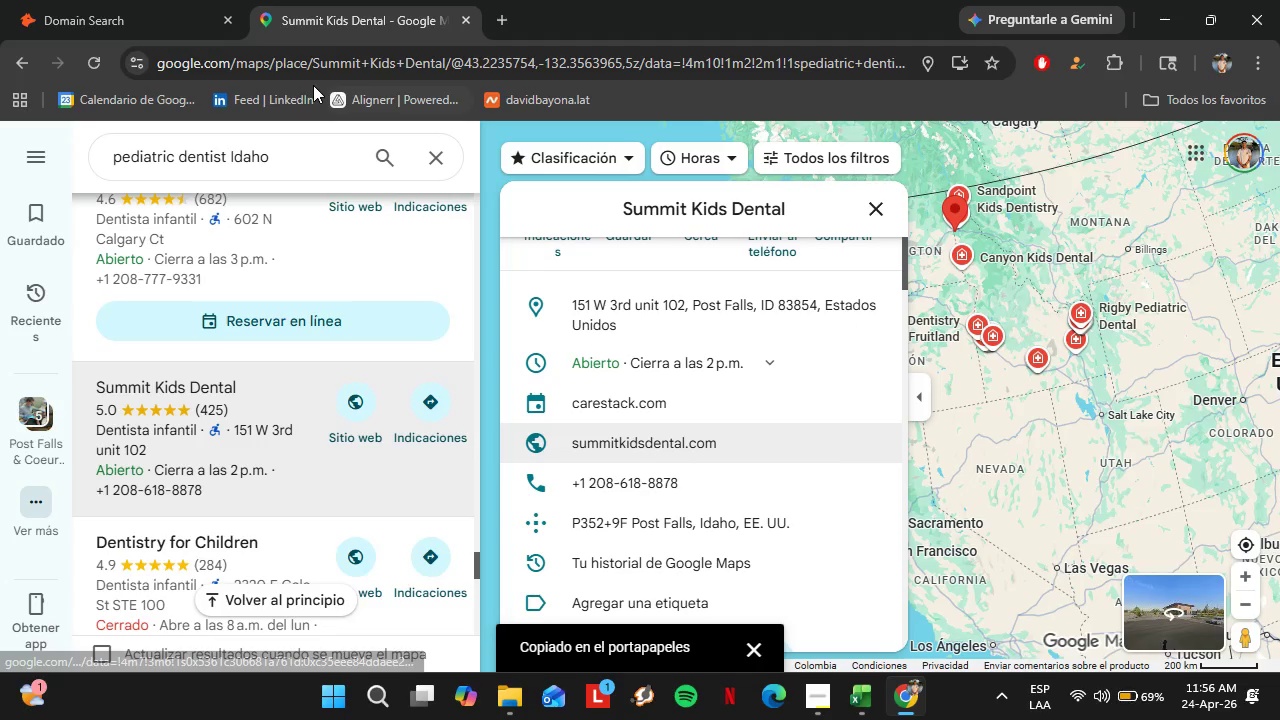 
left_click([163, 0])
 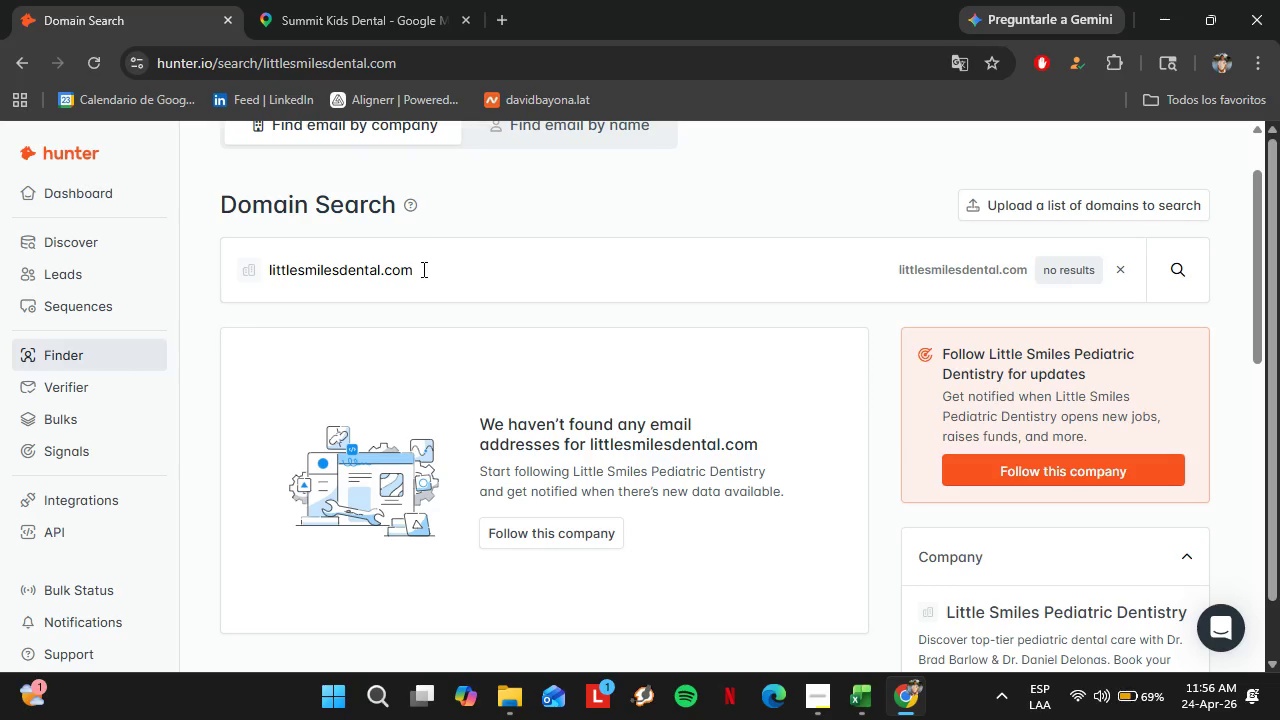 
left_click_drag(start_coordinate=[422, 269], to_coordinate=[265, 245])
 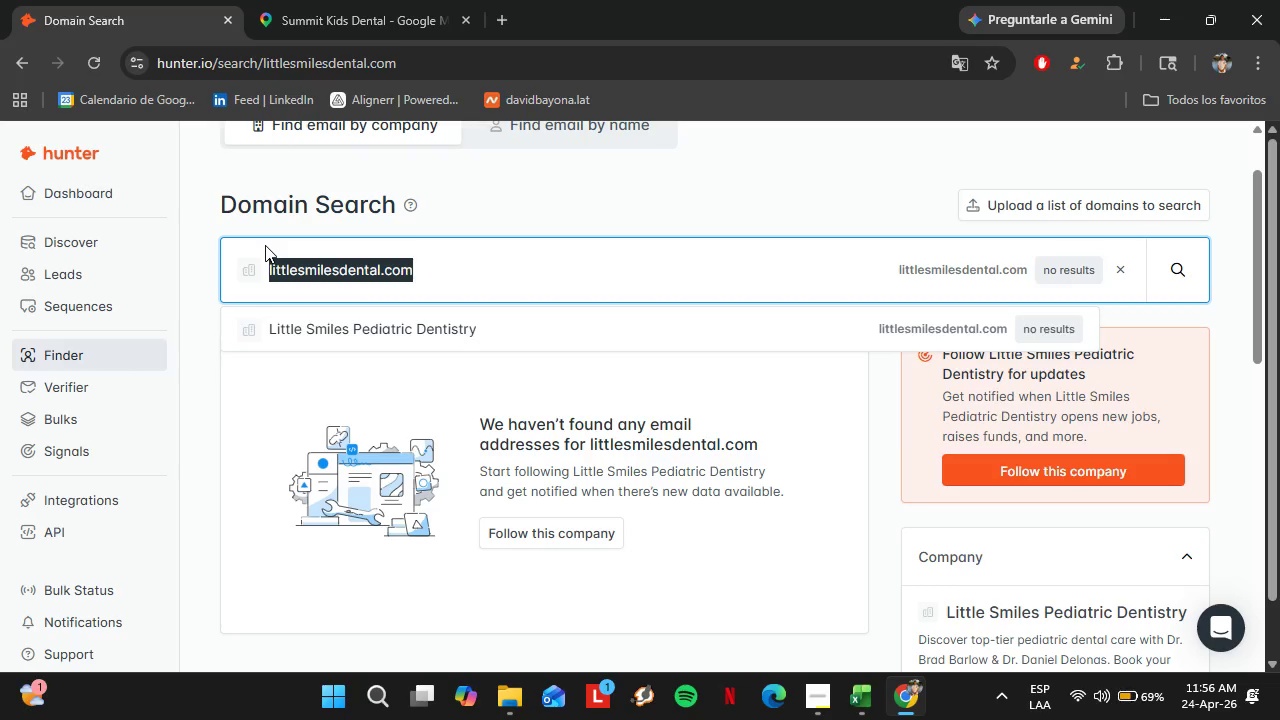 
key(Control+V)
 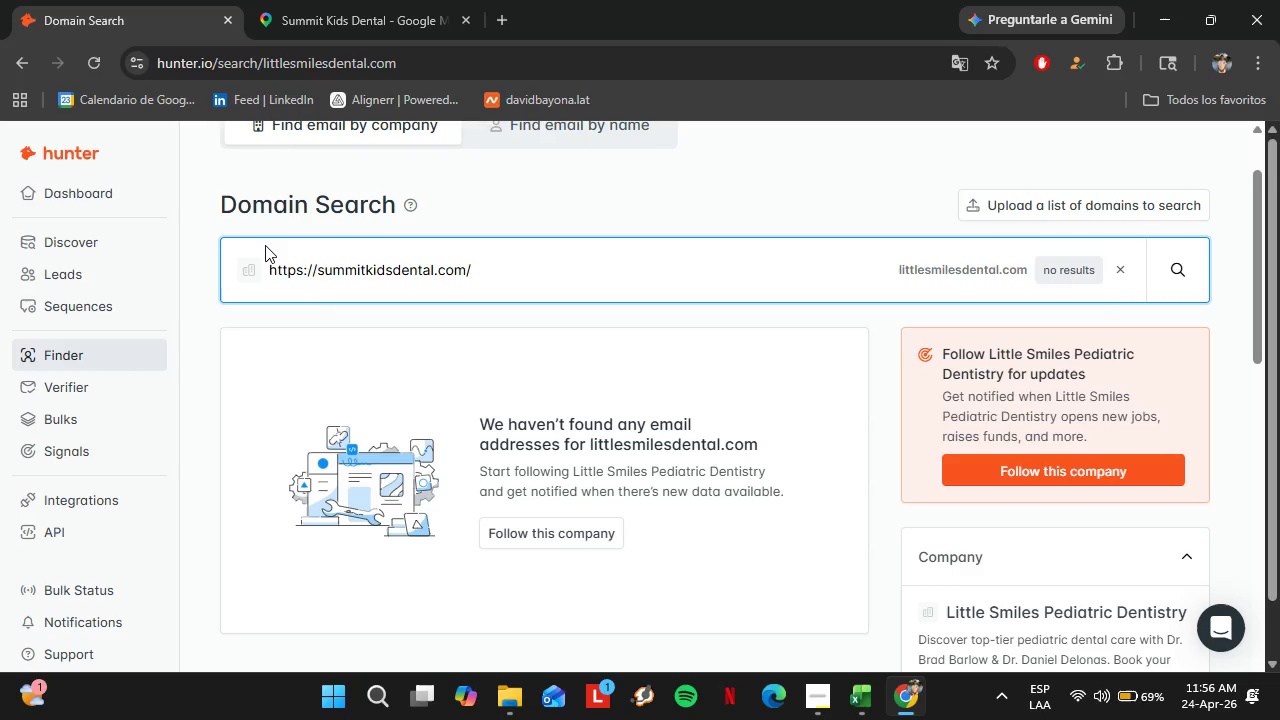 
key(Enter)
 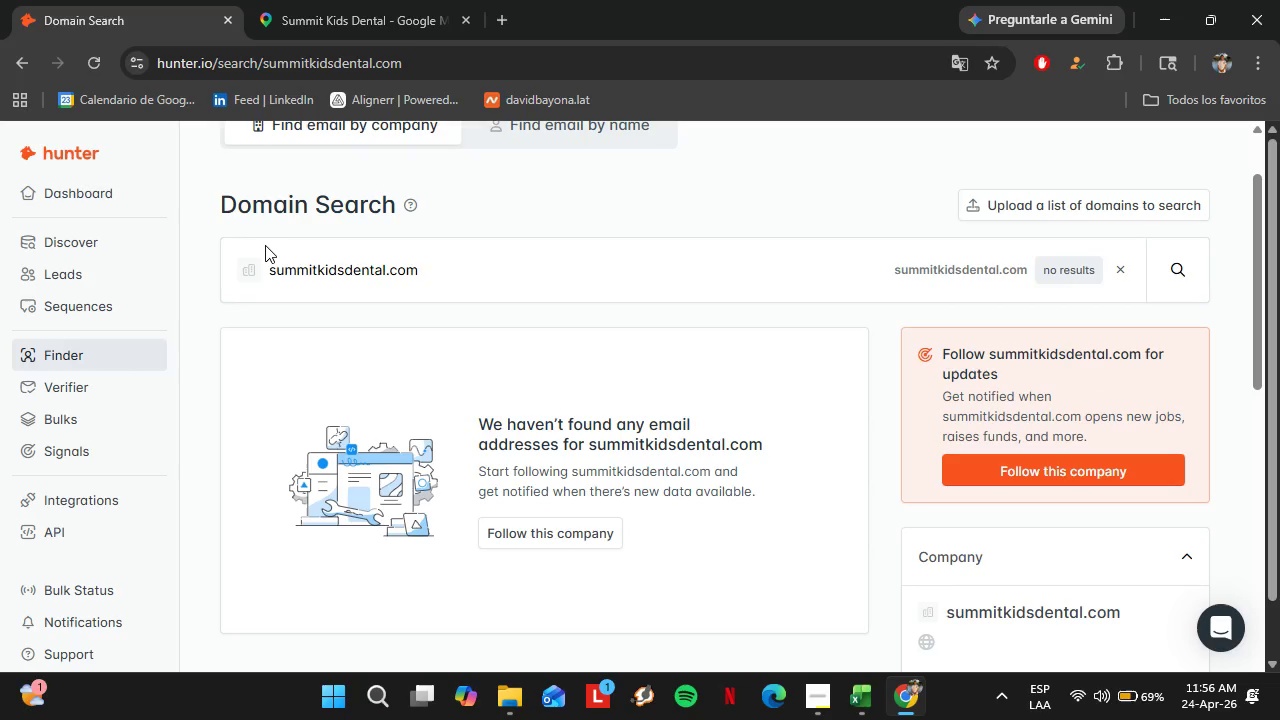 
left_click([272, 0])
 